 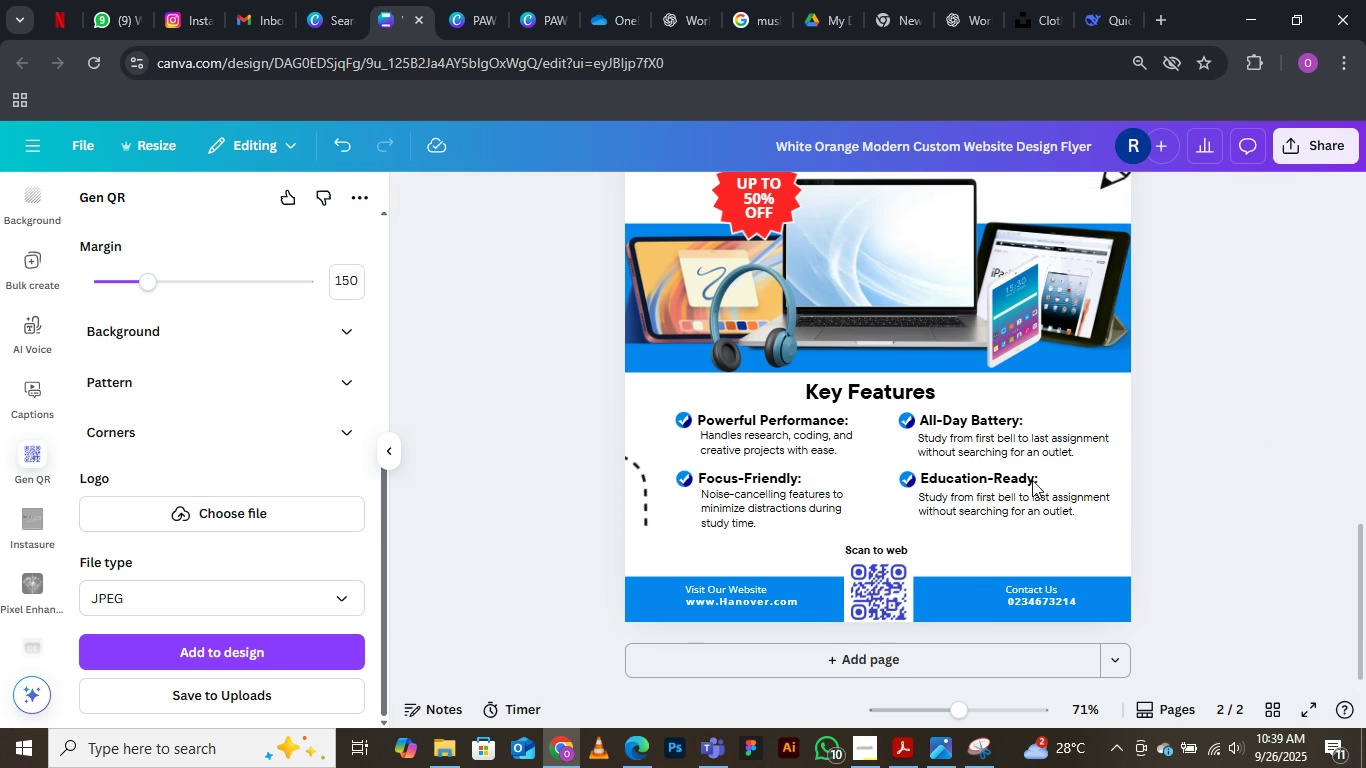 
scroll: coordinate [859, 426], scroll_direction: up, amount: 4.0
 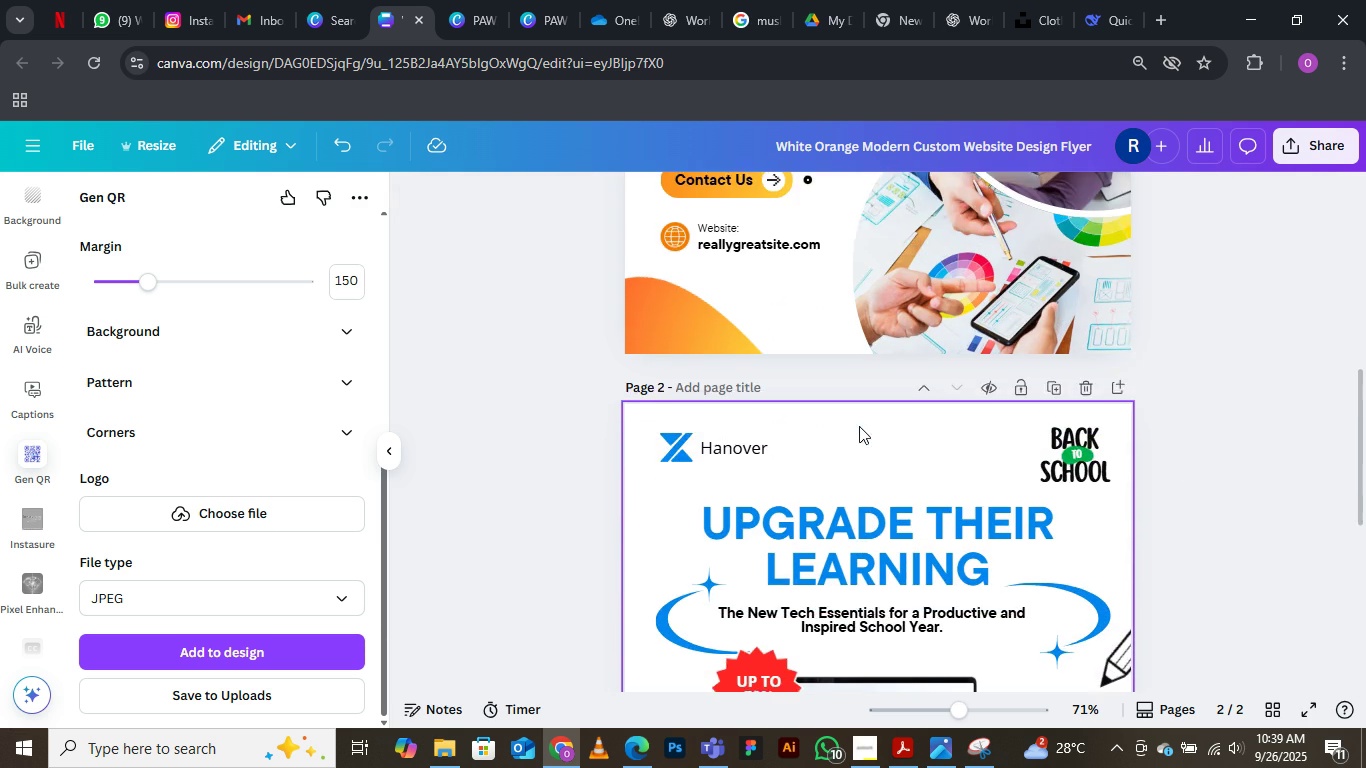 
scroll: coordinate [859, 426], scroll_direction: none, amount: 0.0
 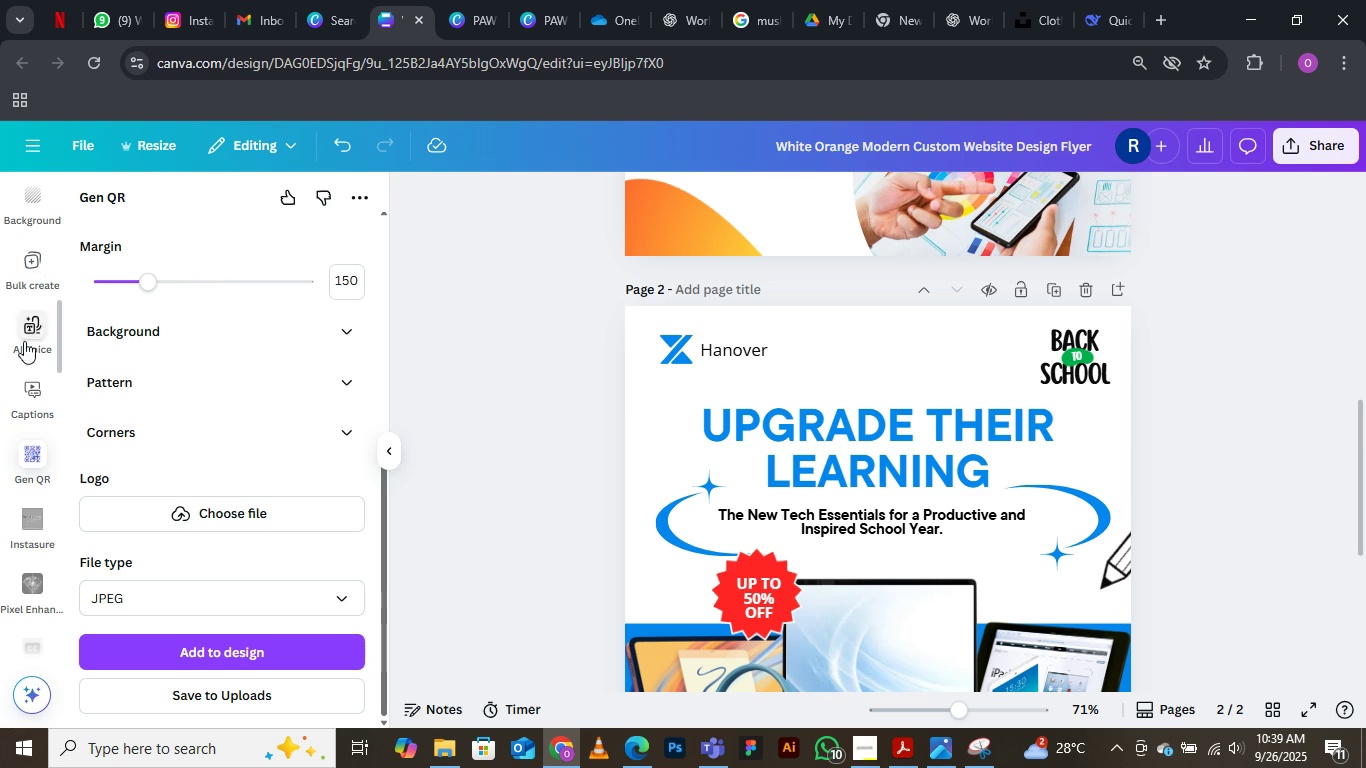 
scroll: coordinate [34, 322], scroll_direction: up, amount: 8.0
 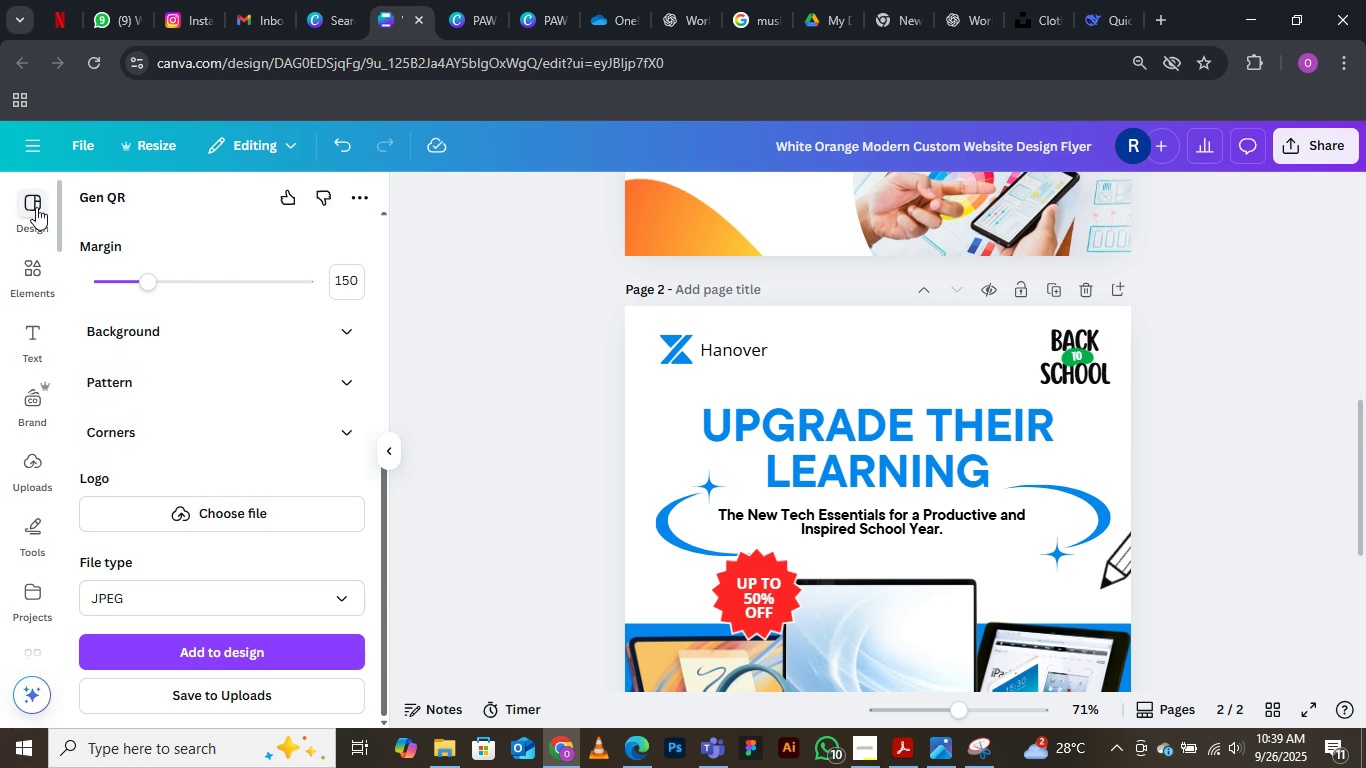 
left_click([36, 201])
 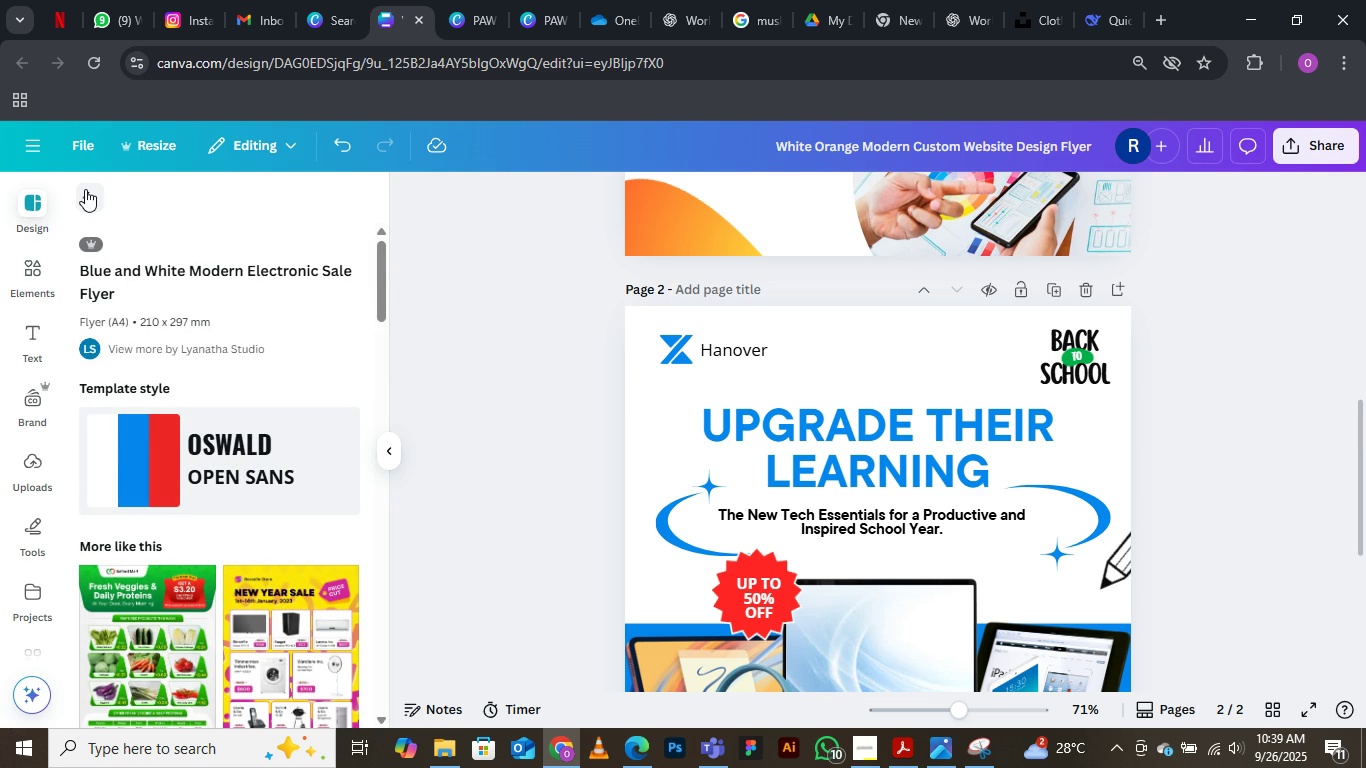 
left_click([85, 186])
 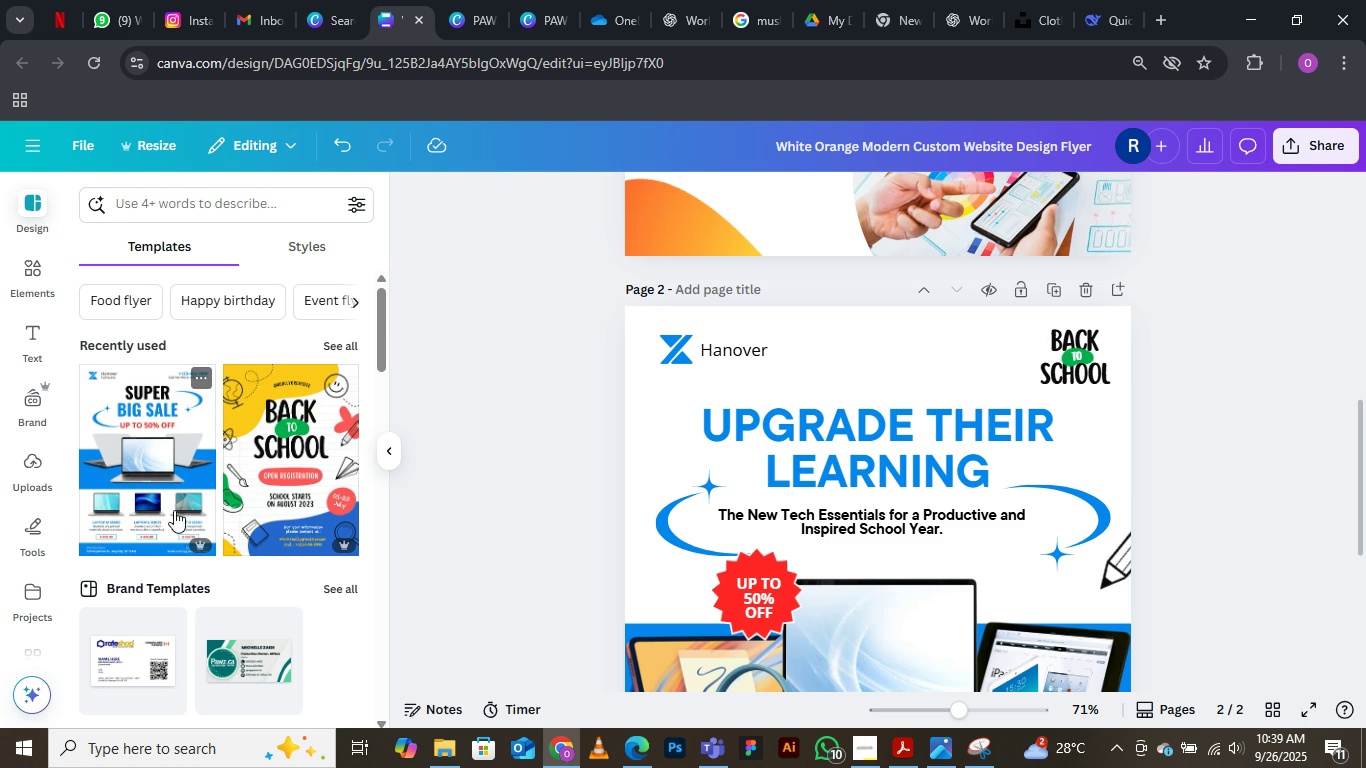 
scroll: coordinate [165, 477], scroll_direction: down, amount: 2.0
 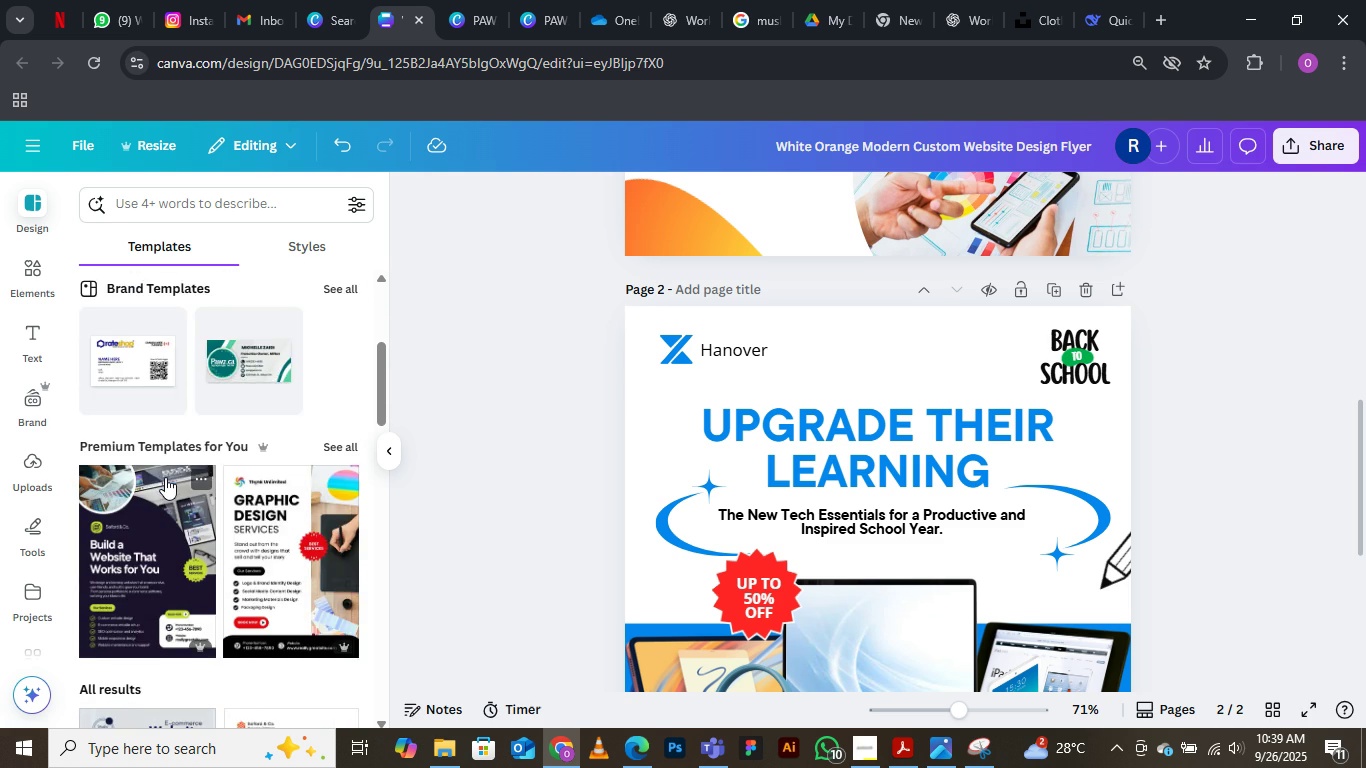 
scroll: coordinate [164, 471], scroll_direction: up, amount: 6.0
 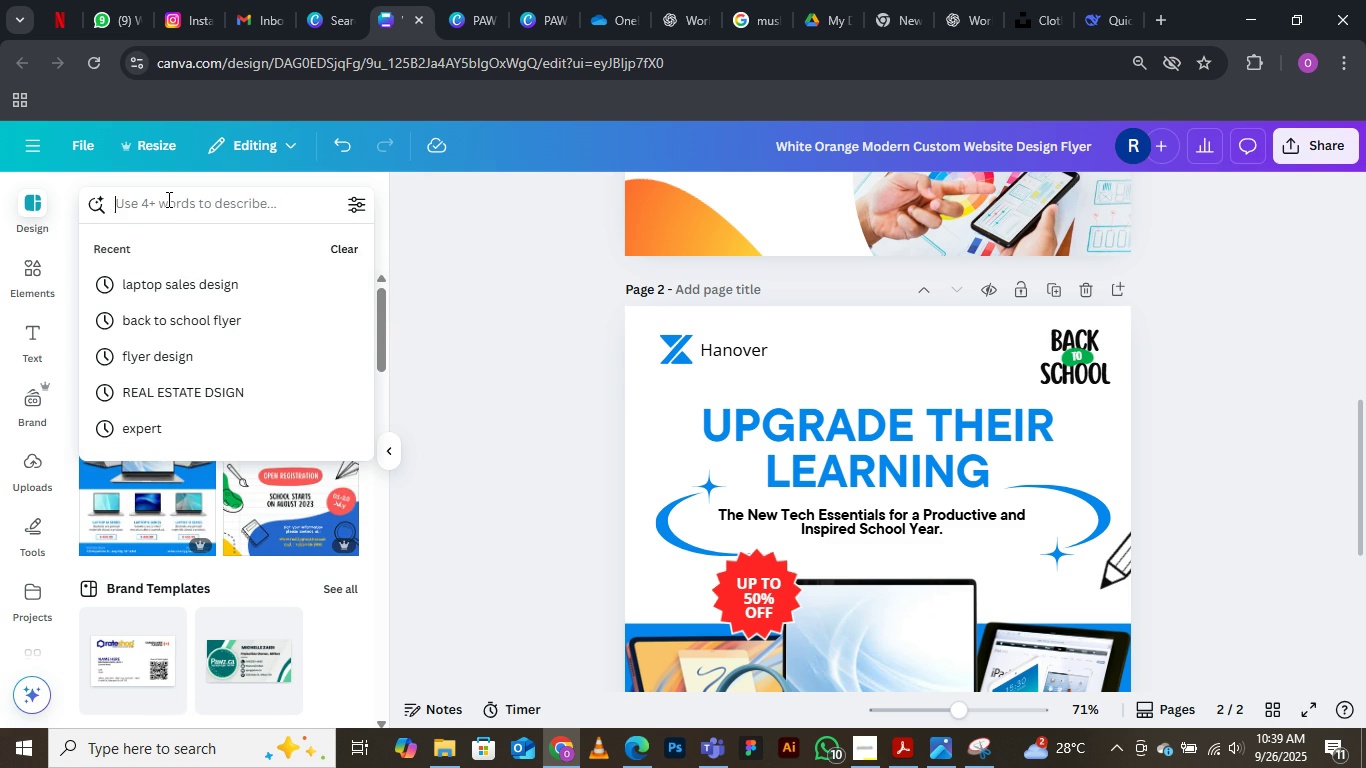 
left_click([167, 199])
 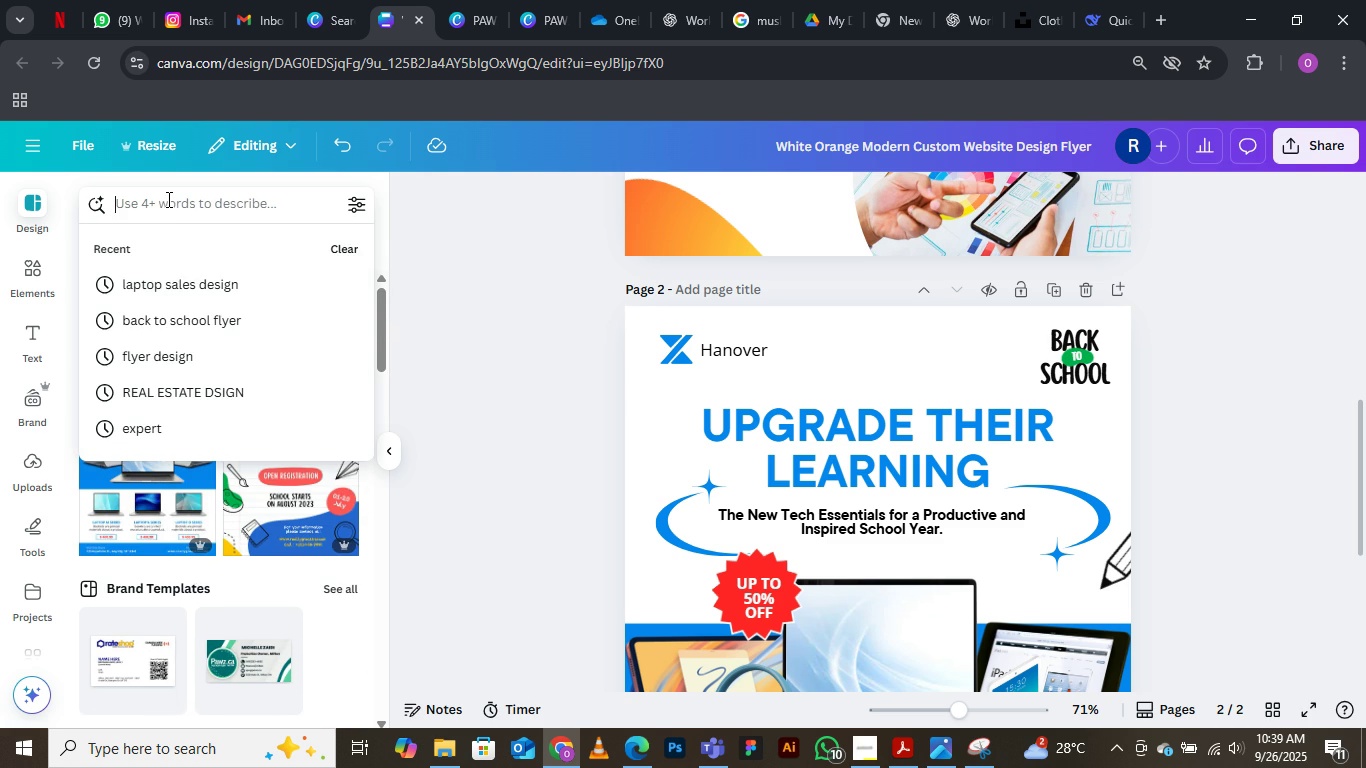 
type(bqc)
key(Backspace)
key(Backspace)
type(ack to school)
 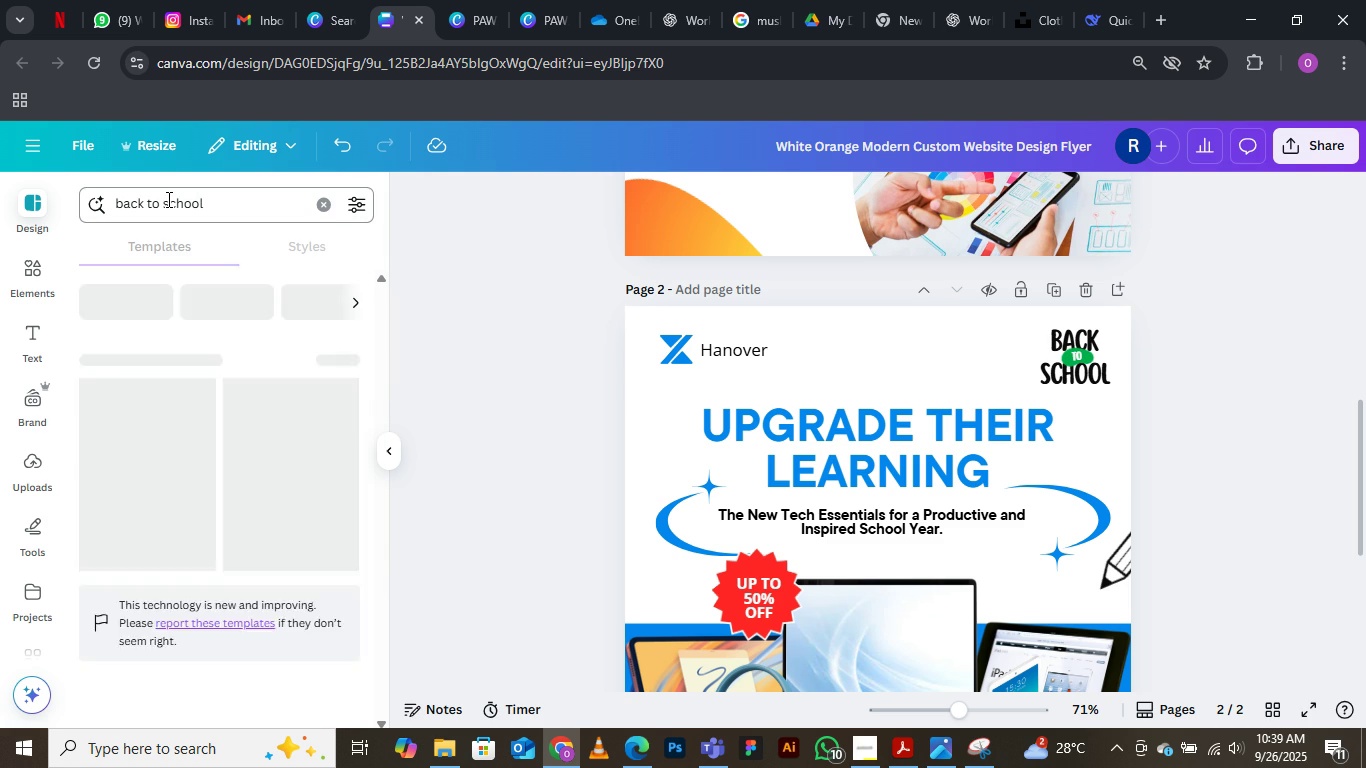 
key(Enter)
 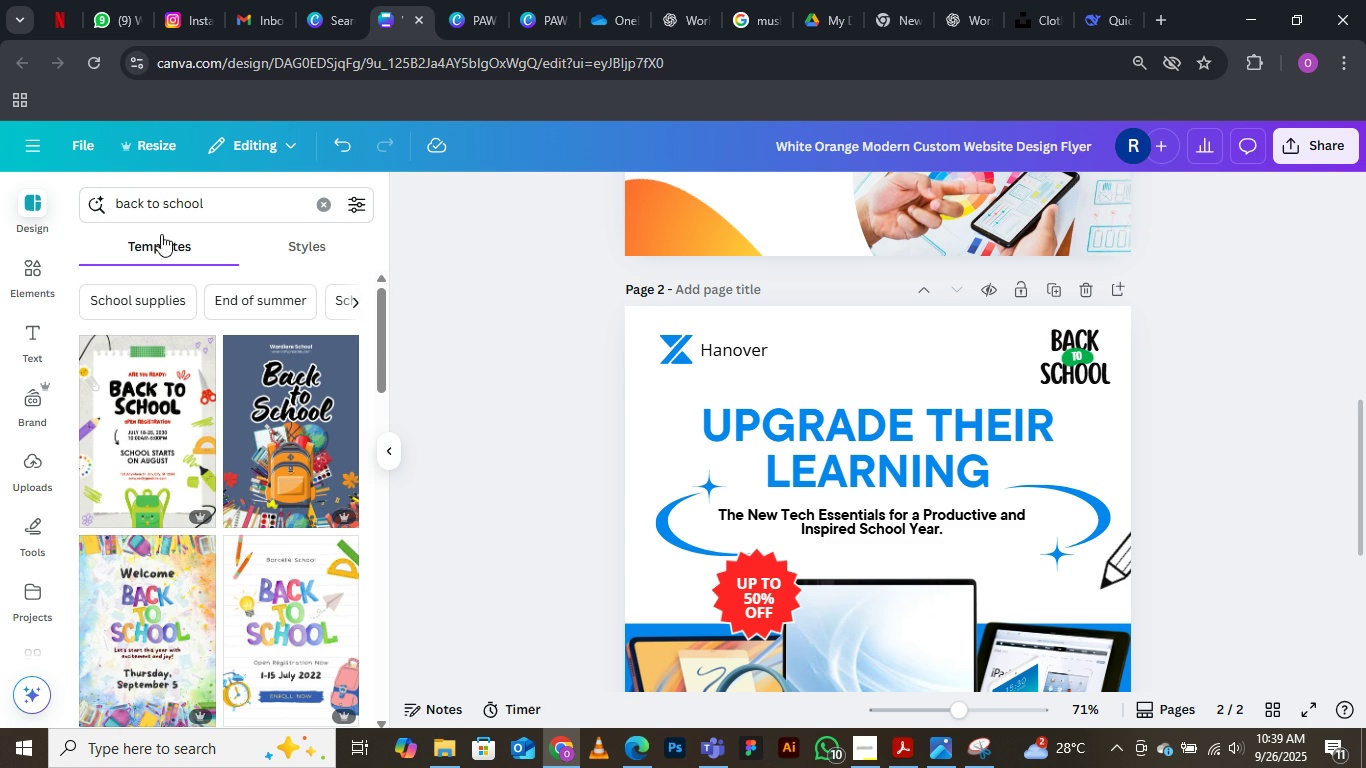 
wait(5.52)
 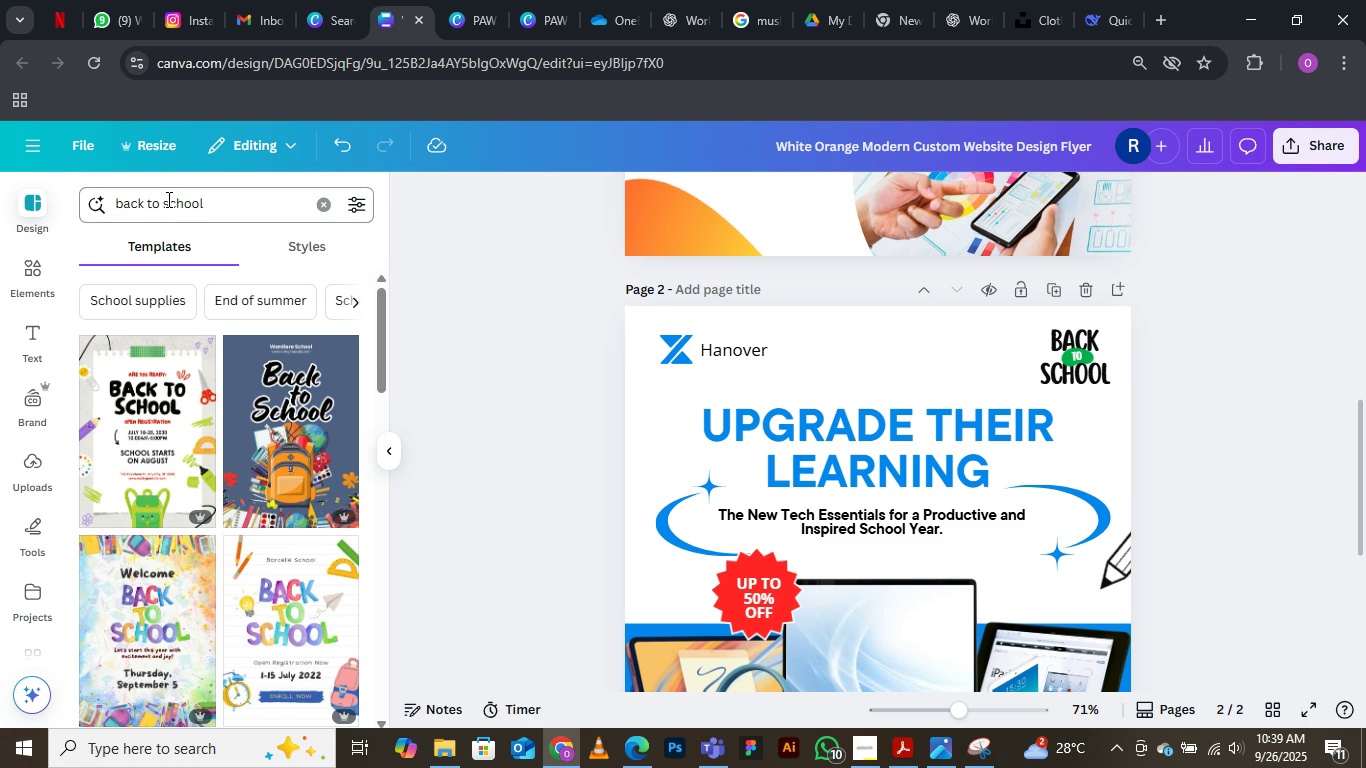 
mouse_move([224, 442])
 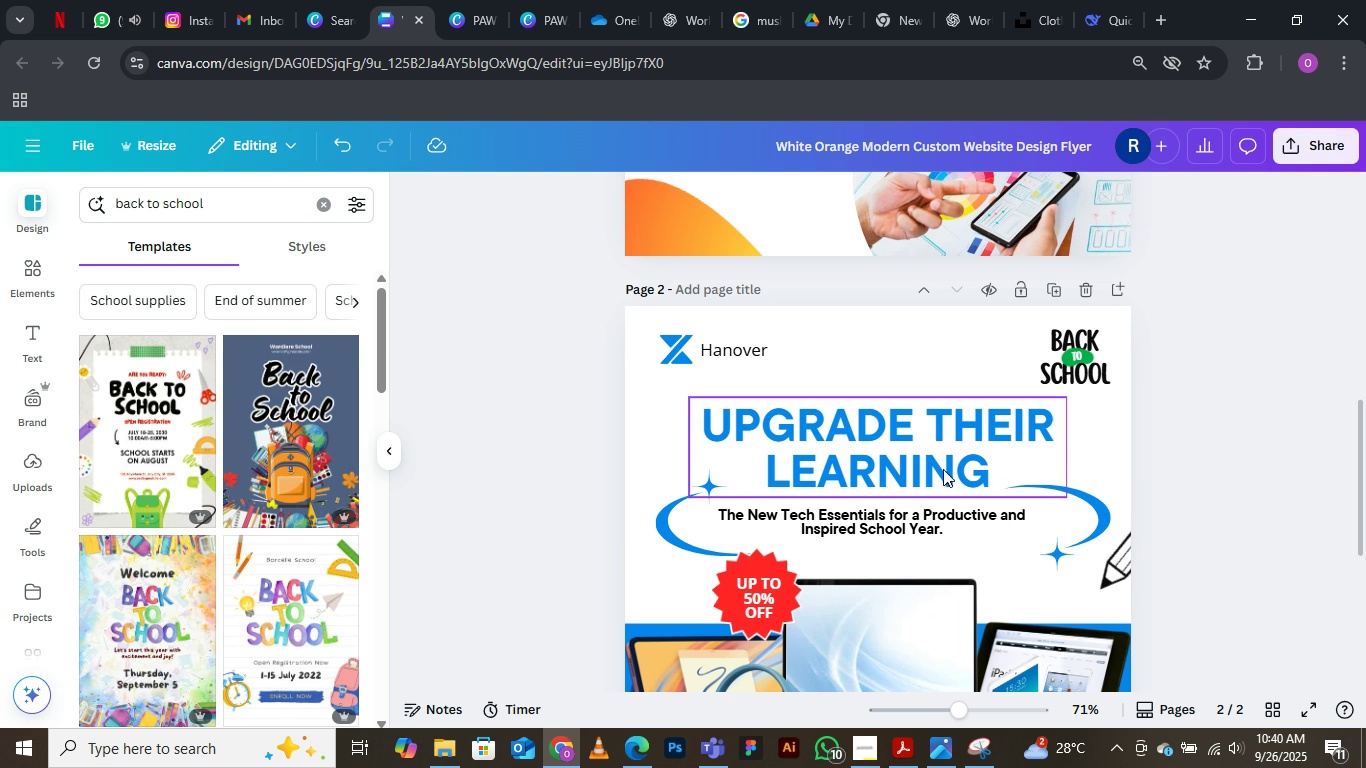 
scroll: coordinate [757, 512], scroll_direction: down, amount: 2.0
 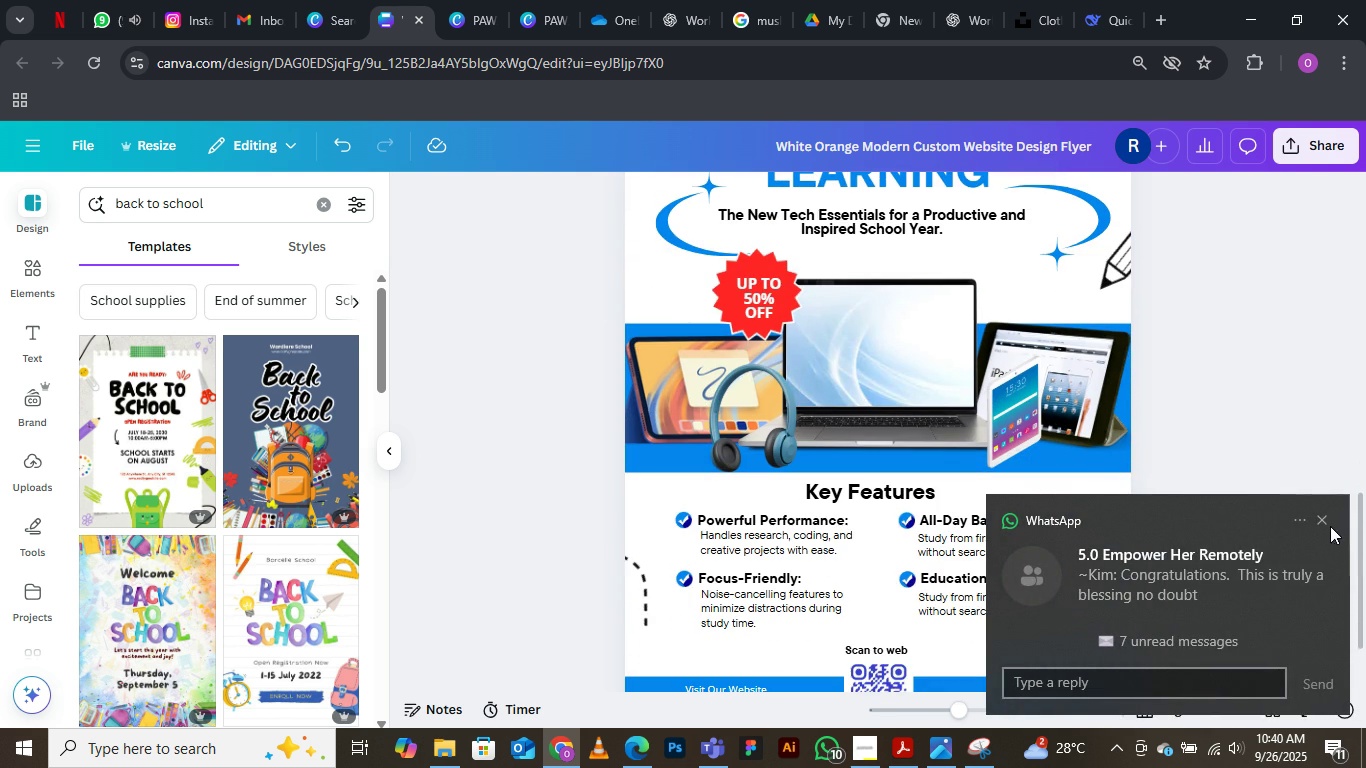 
left_click([1322, 519])
 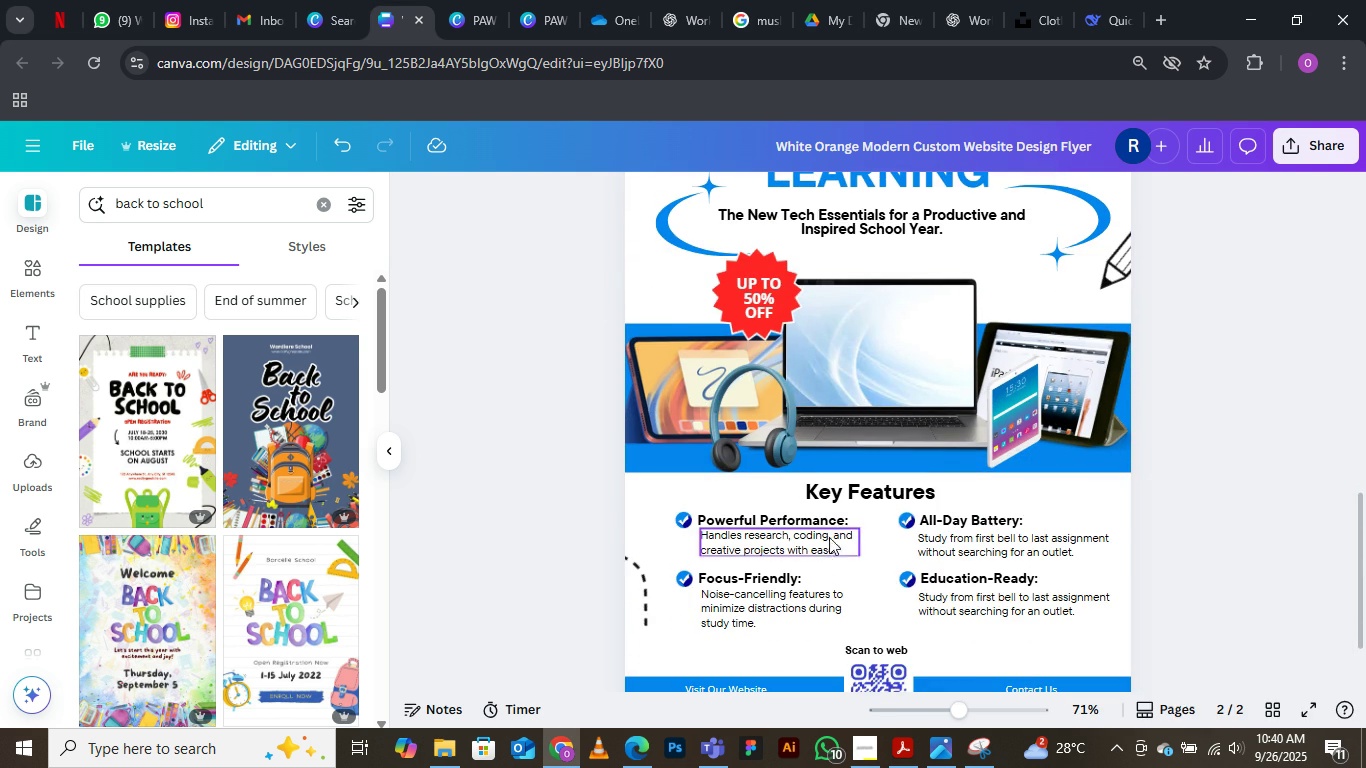 
scroll: coordinate [835, 522], scroll_direction: up, amount: 1.0
 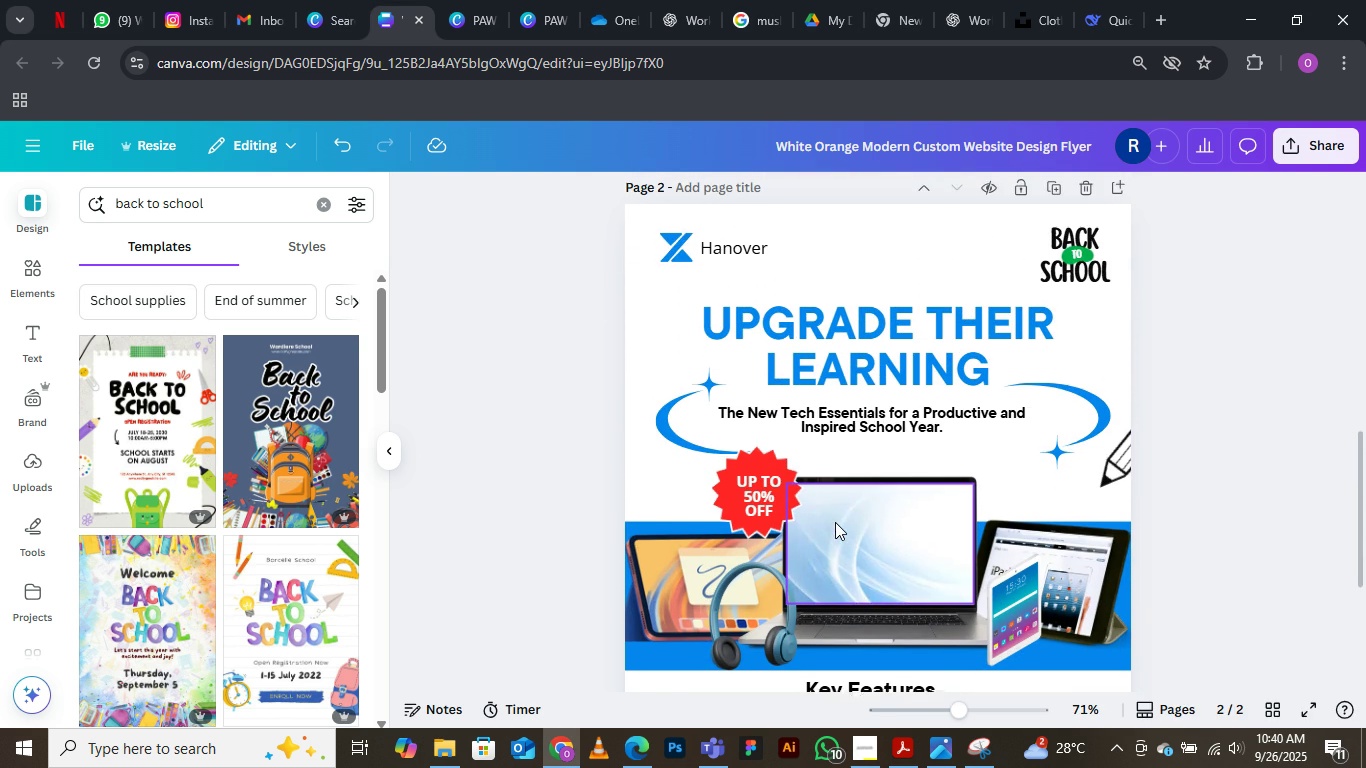 
scroll: coordinate [835, 522], scroll_direction: none, amount: 0.0
 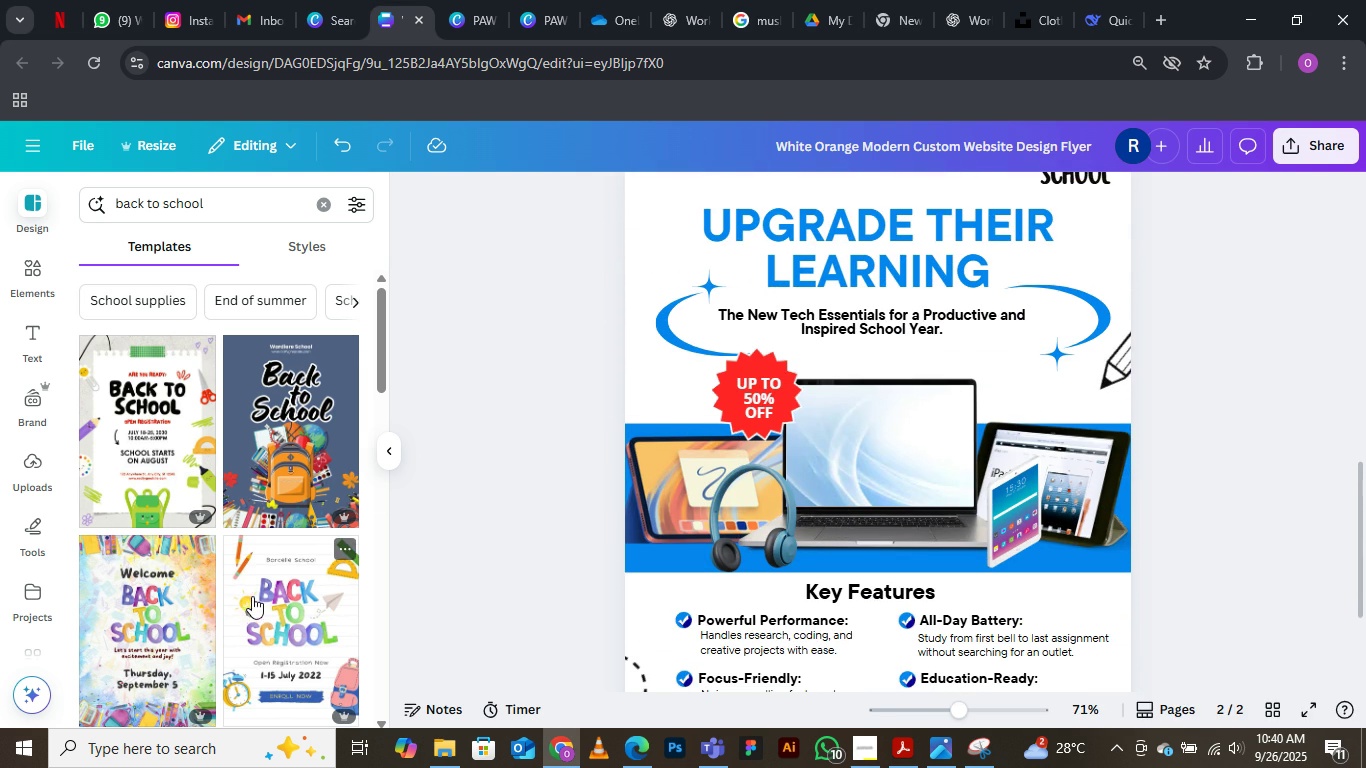 
scroll: coordinate [248, 560], scroll_direction: down, amount: 7.0
 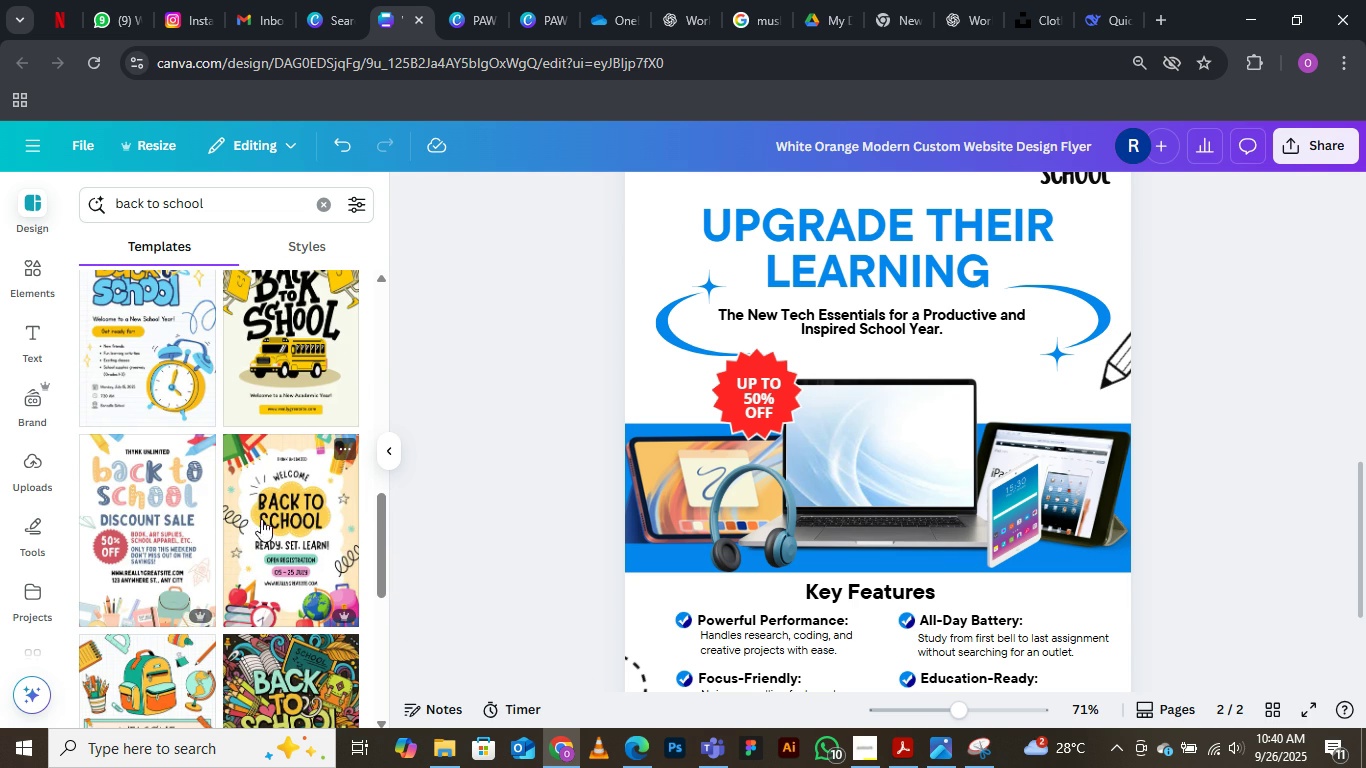 
scroll: coordinate [259, 532], scroll_direction: none, amount: 0.0
 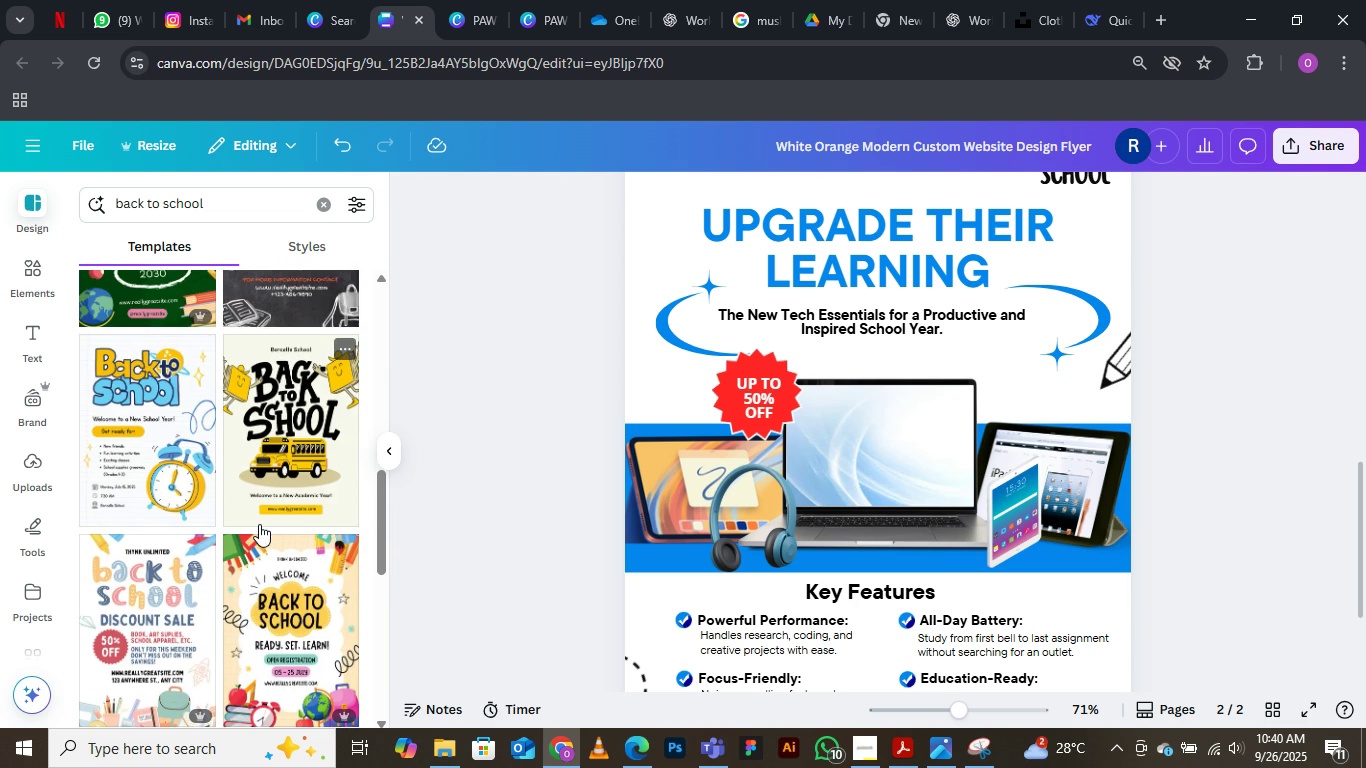 
scroll: coordinate [259, 524], scroll_direction: up, amount: 1.0
 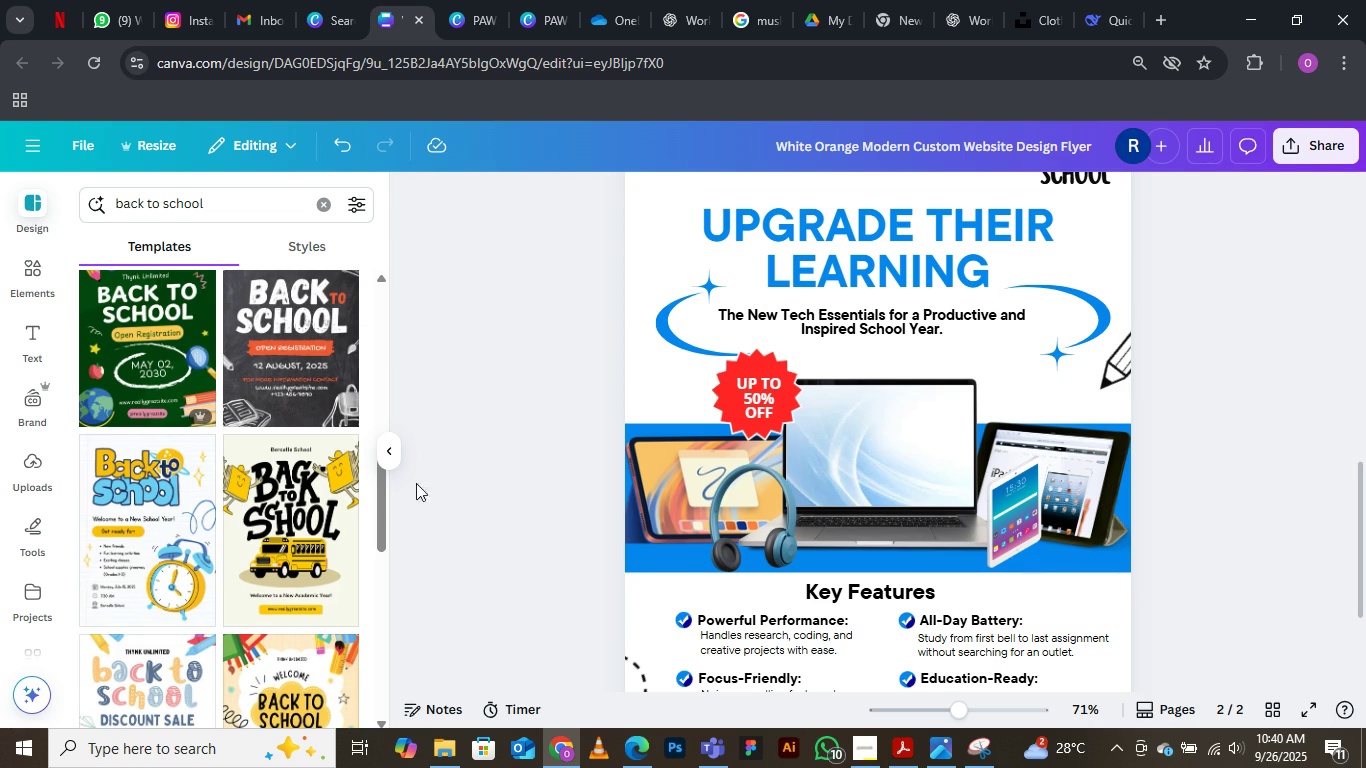 
wait(5.92)
 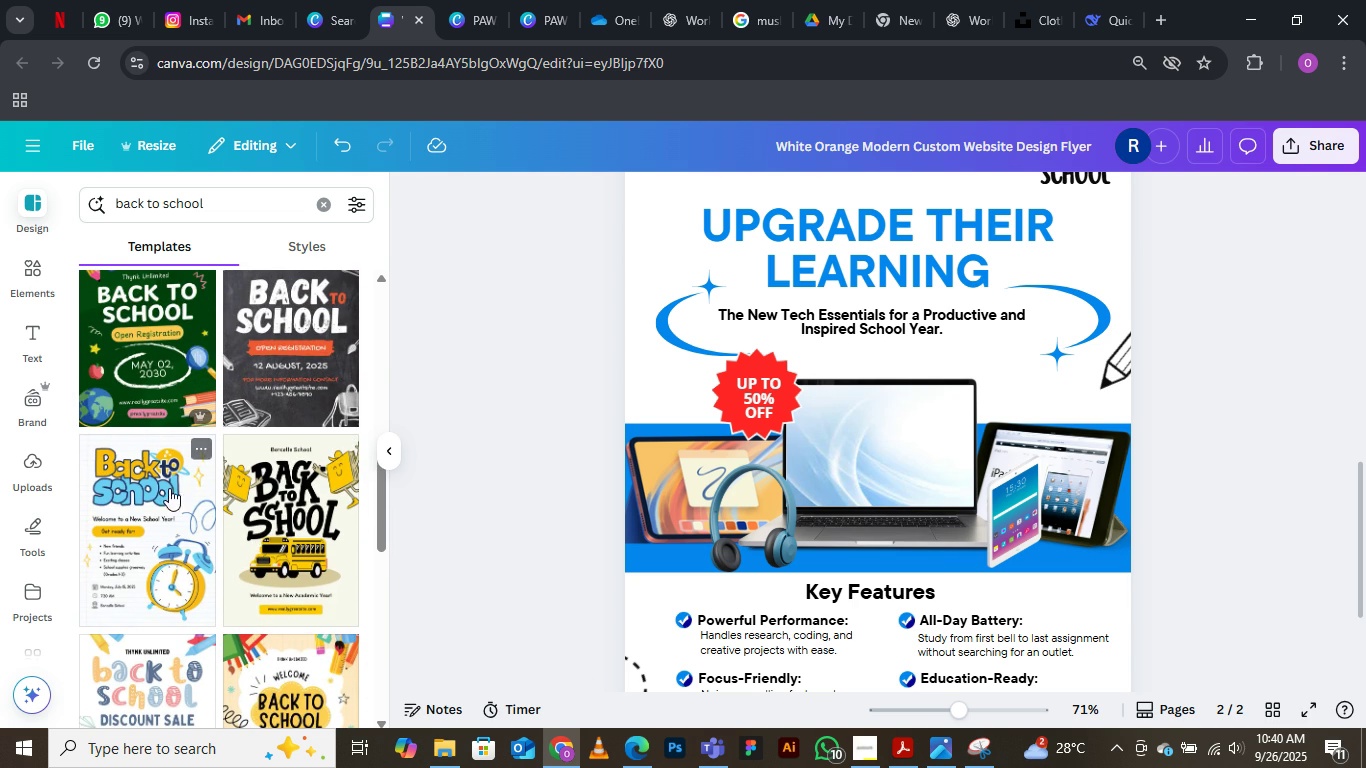 
scroll: coordinate [261, 498], scroll_direction: up, amount: 5.0
 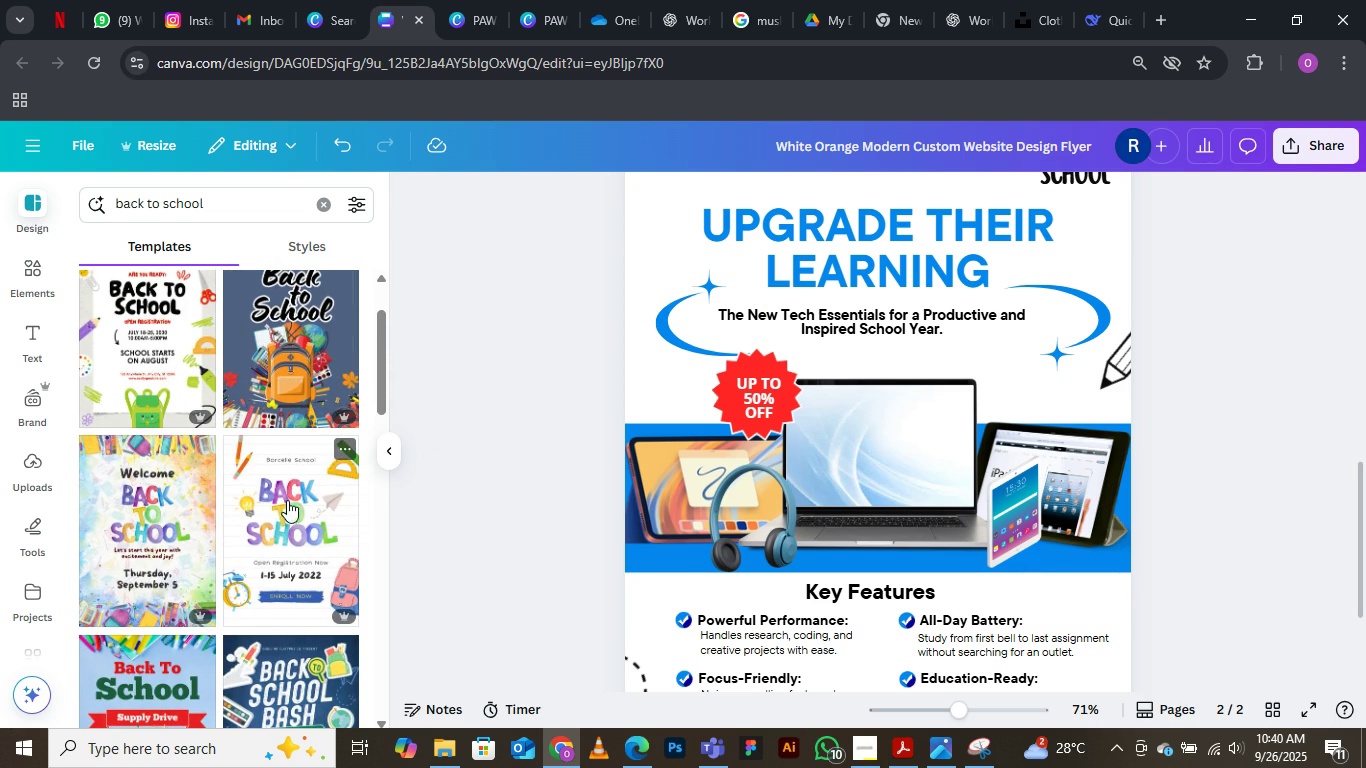 
scroll: coordinate [781, 433], scroll_direction: down, amount: 7.0
 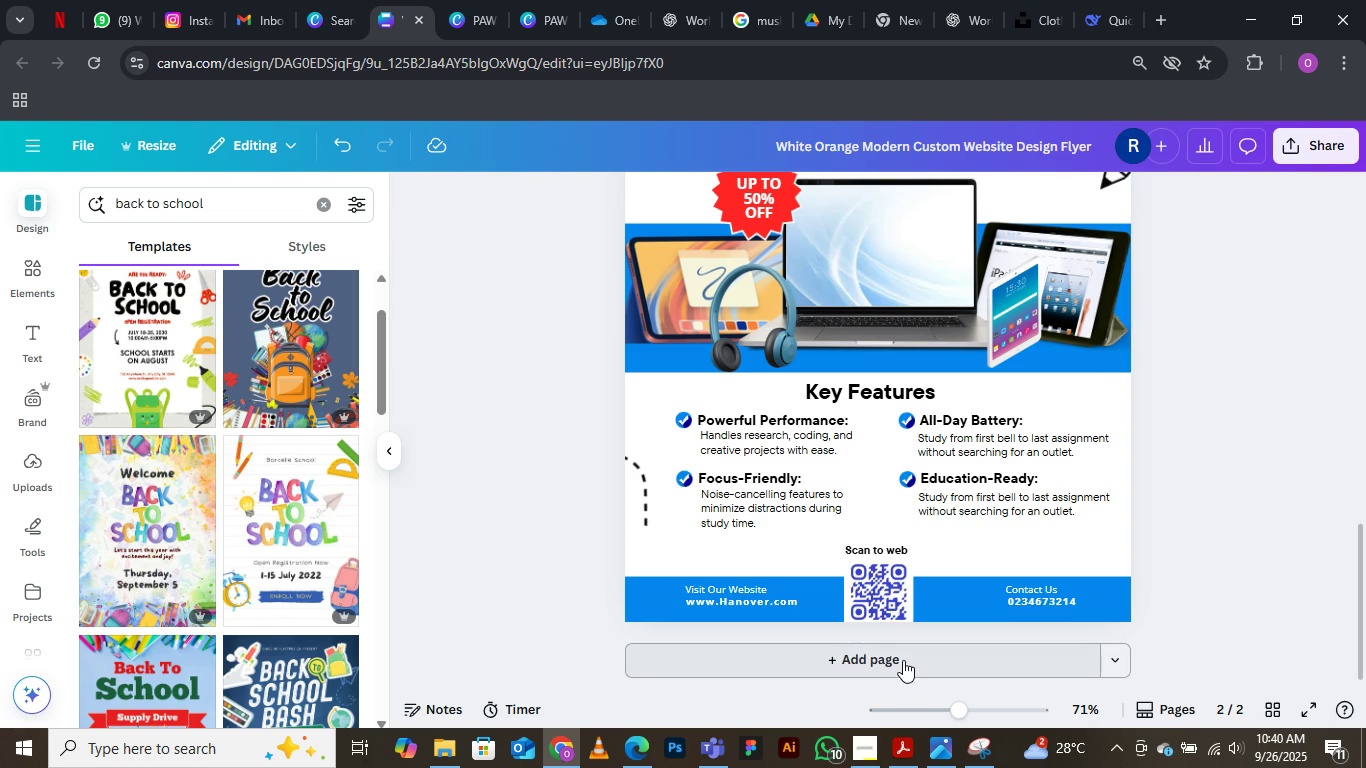 
left_click([903, 659])
 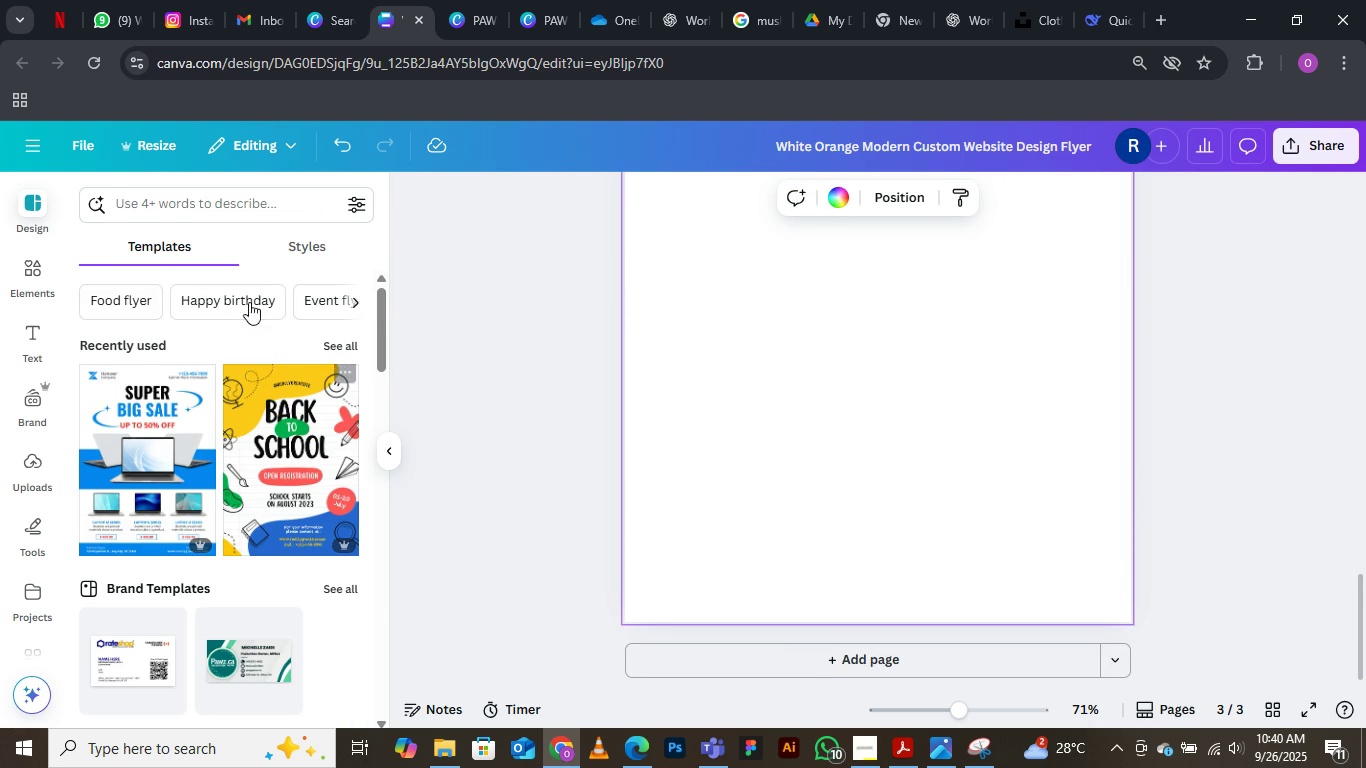 
left_click([203, 206])
 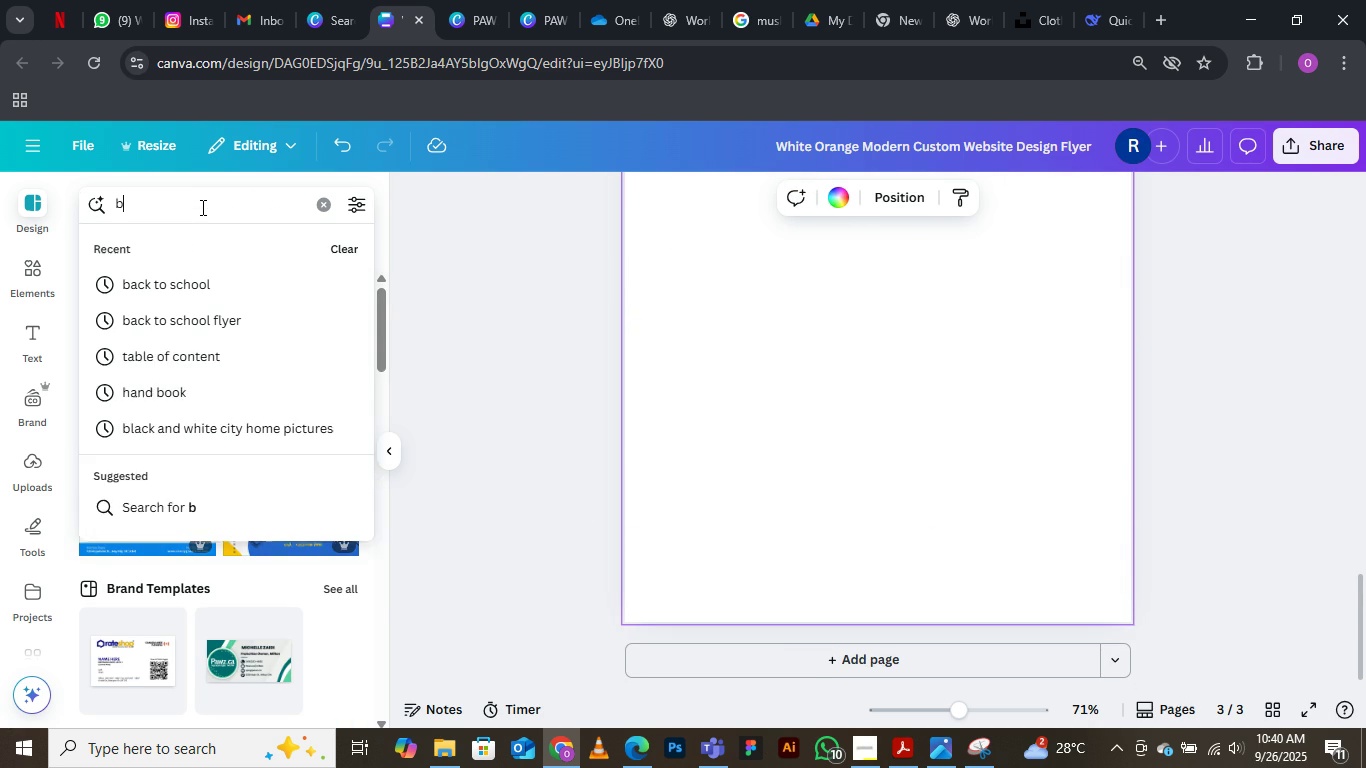 
type(back)
 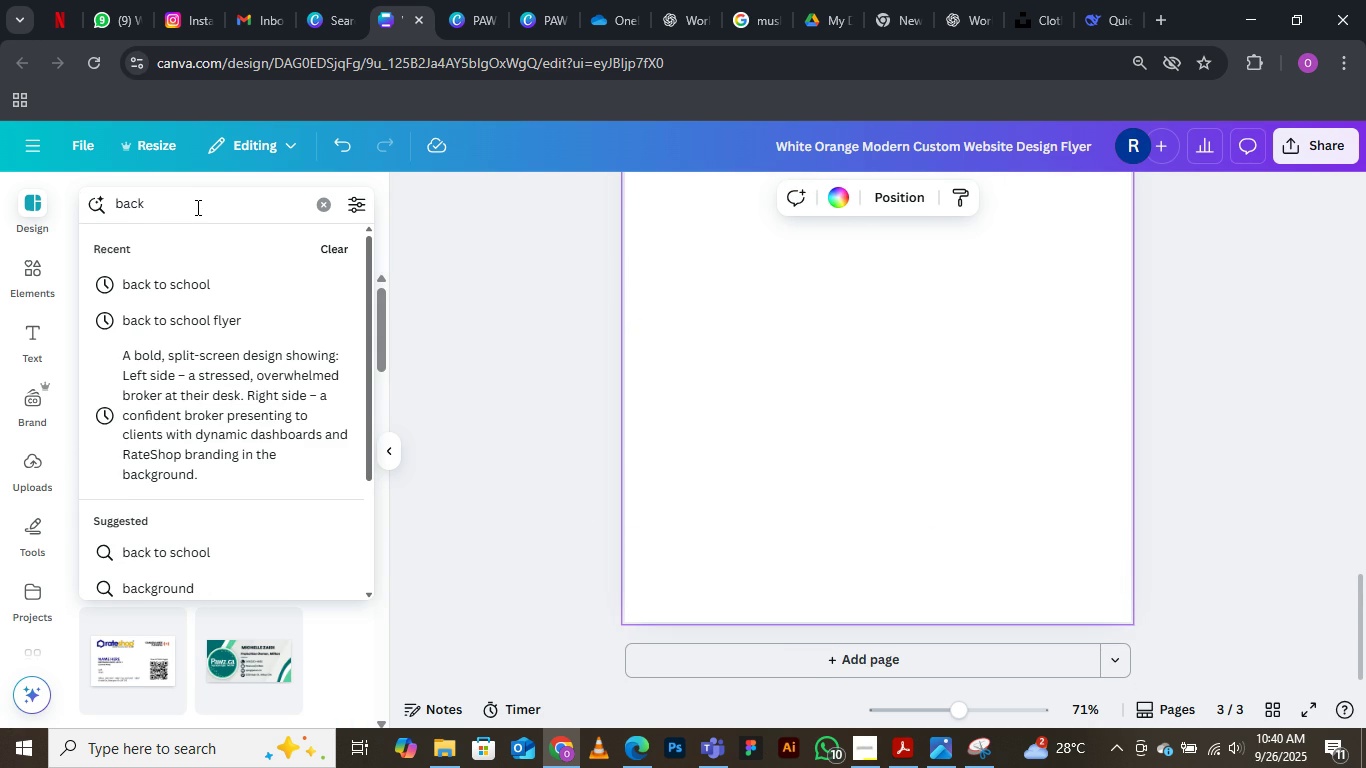 
left_click([228, 294])
 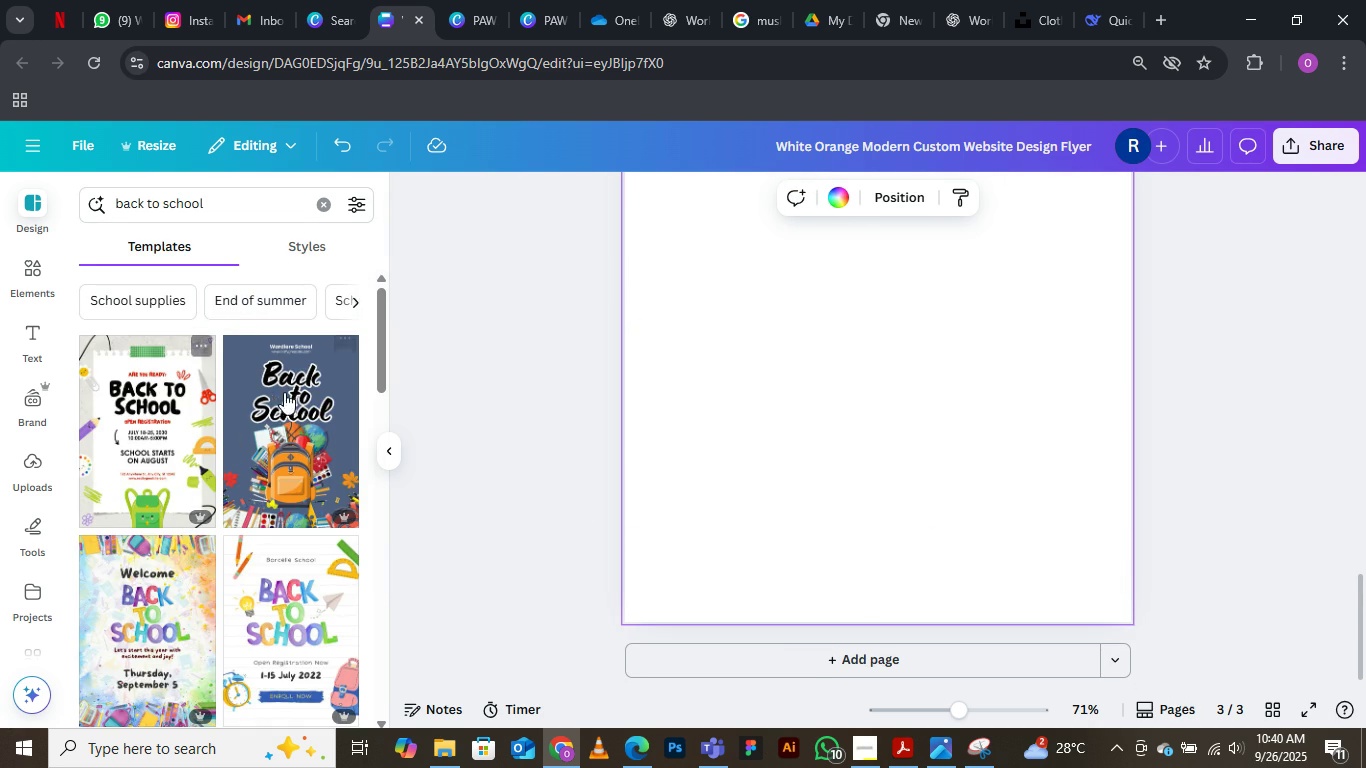 
left_click([152, 436])
 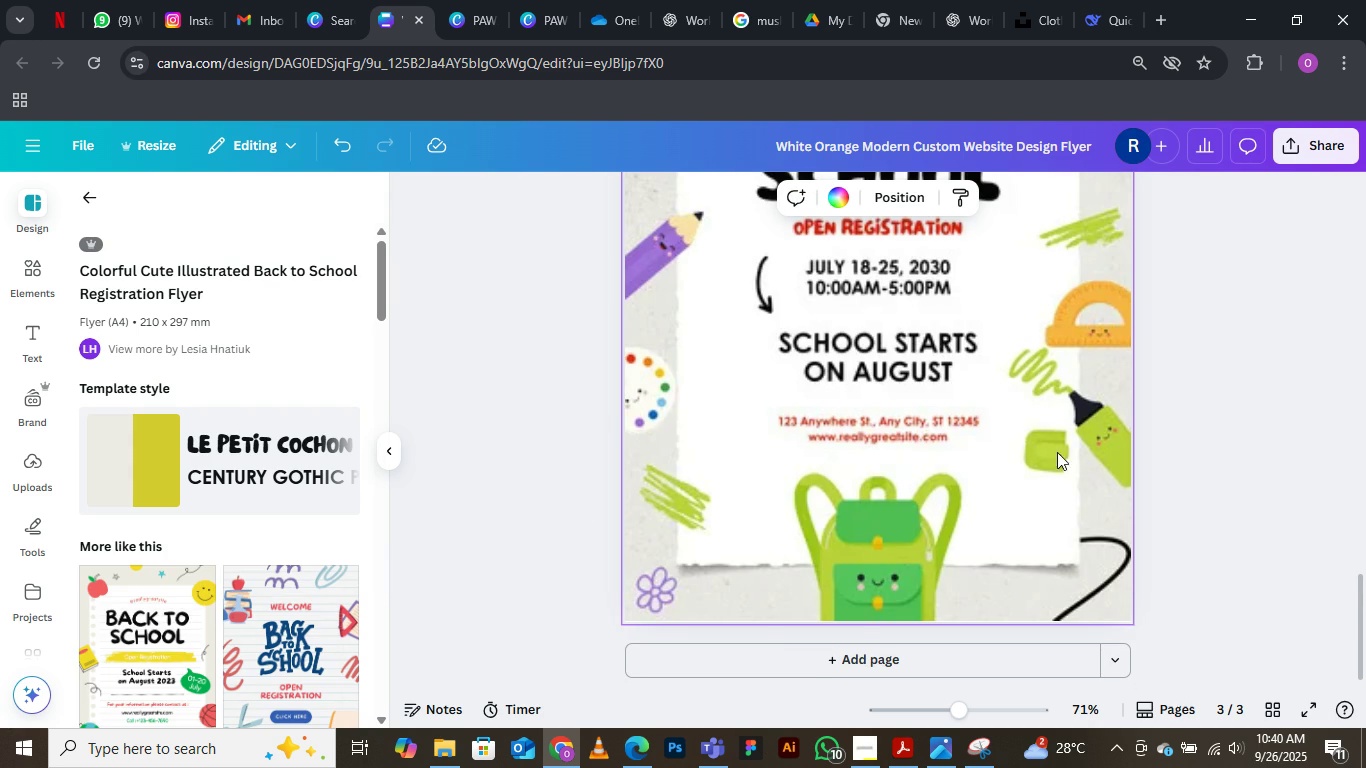 
scroll: coordinate [907, 499], scroll_direction: up, amount: 1.0
 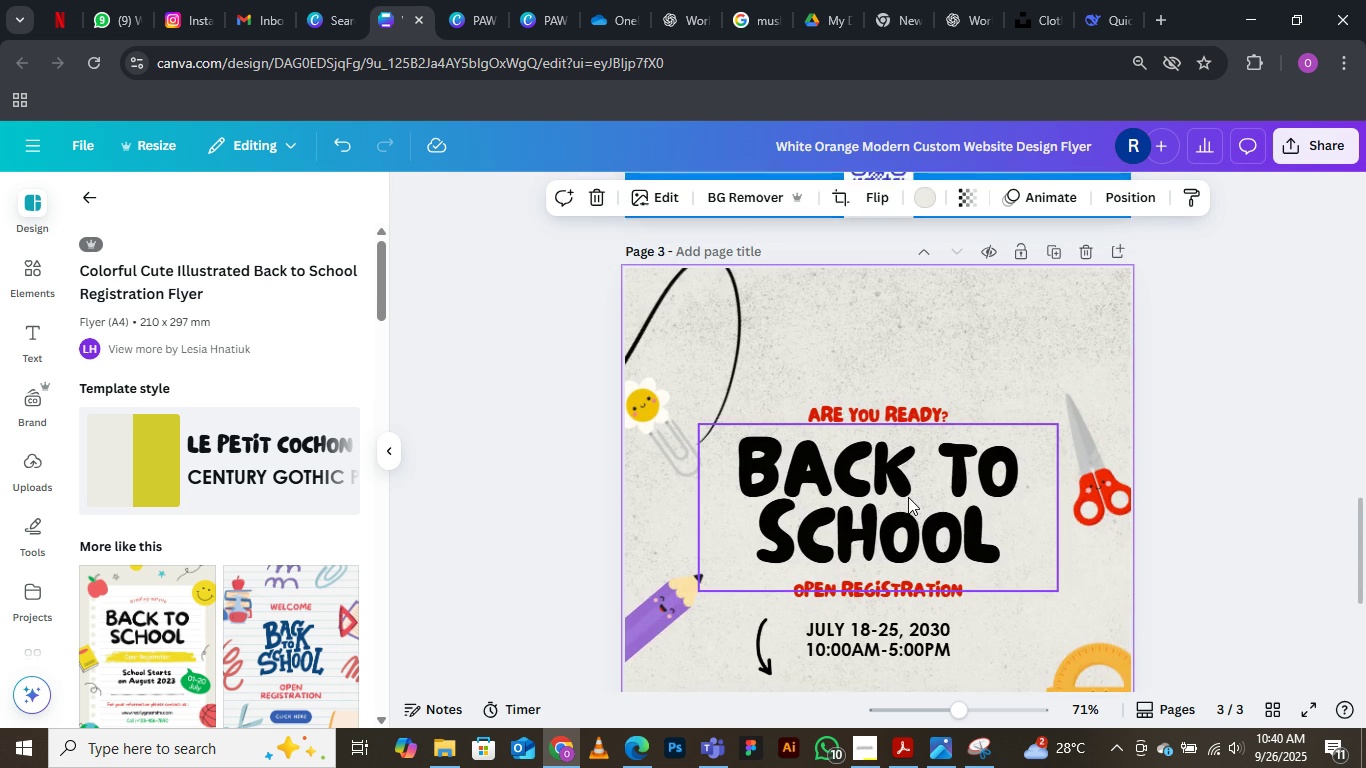 
scroll: coordinate [908, 497], scroll_direction: down, amount: 2.0
 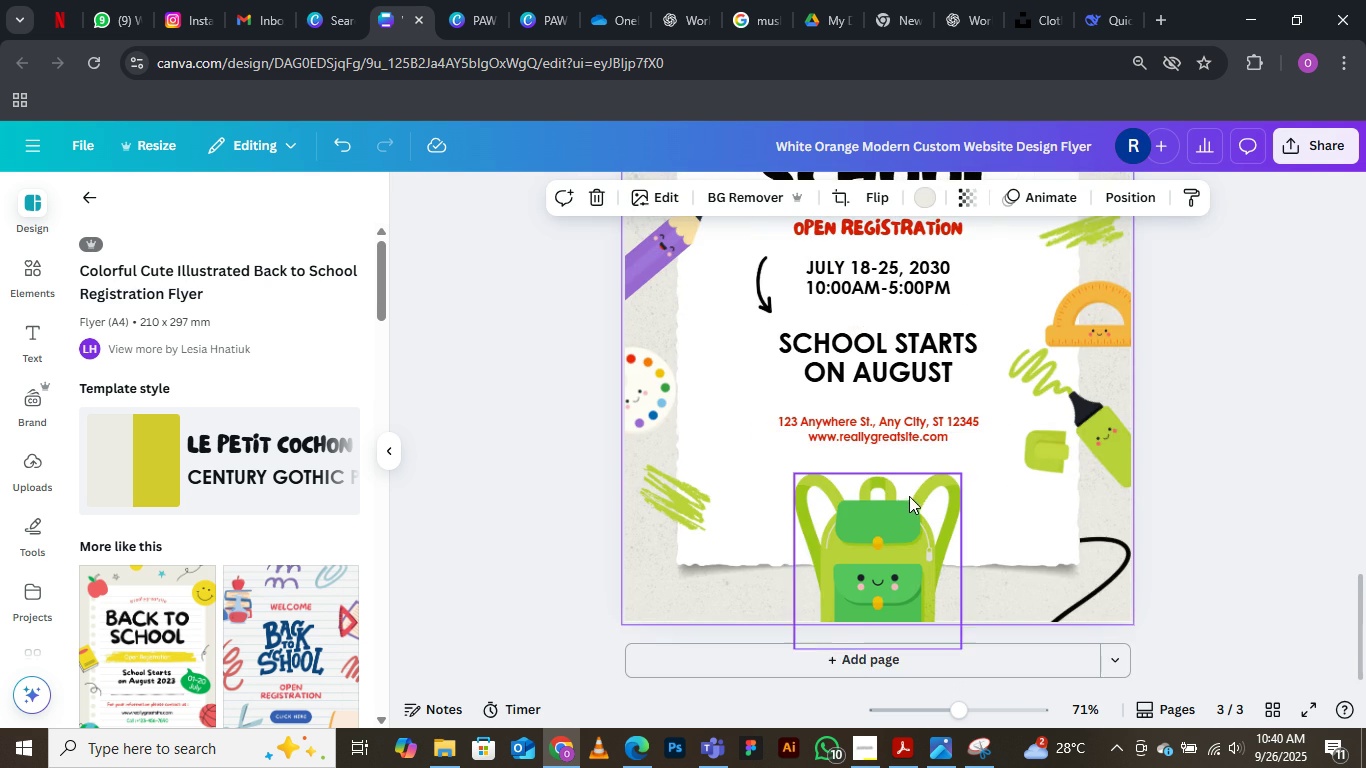 
scroll: coordinate [909, 495], scroll_direction: up, amount: 1.0
 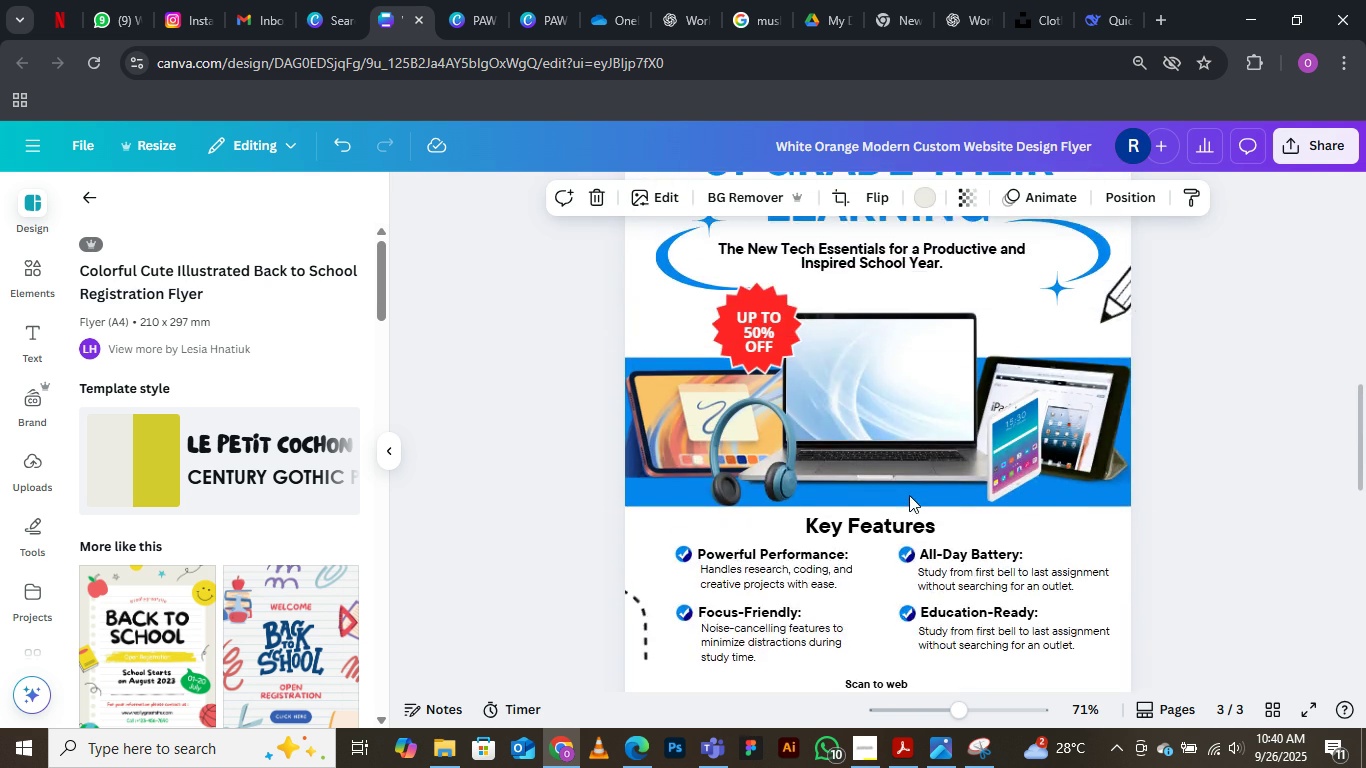 
scroll: coordinate [909, 495], scroll_direction: down, amount: 3.0
 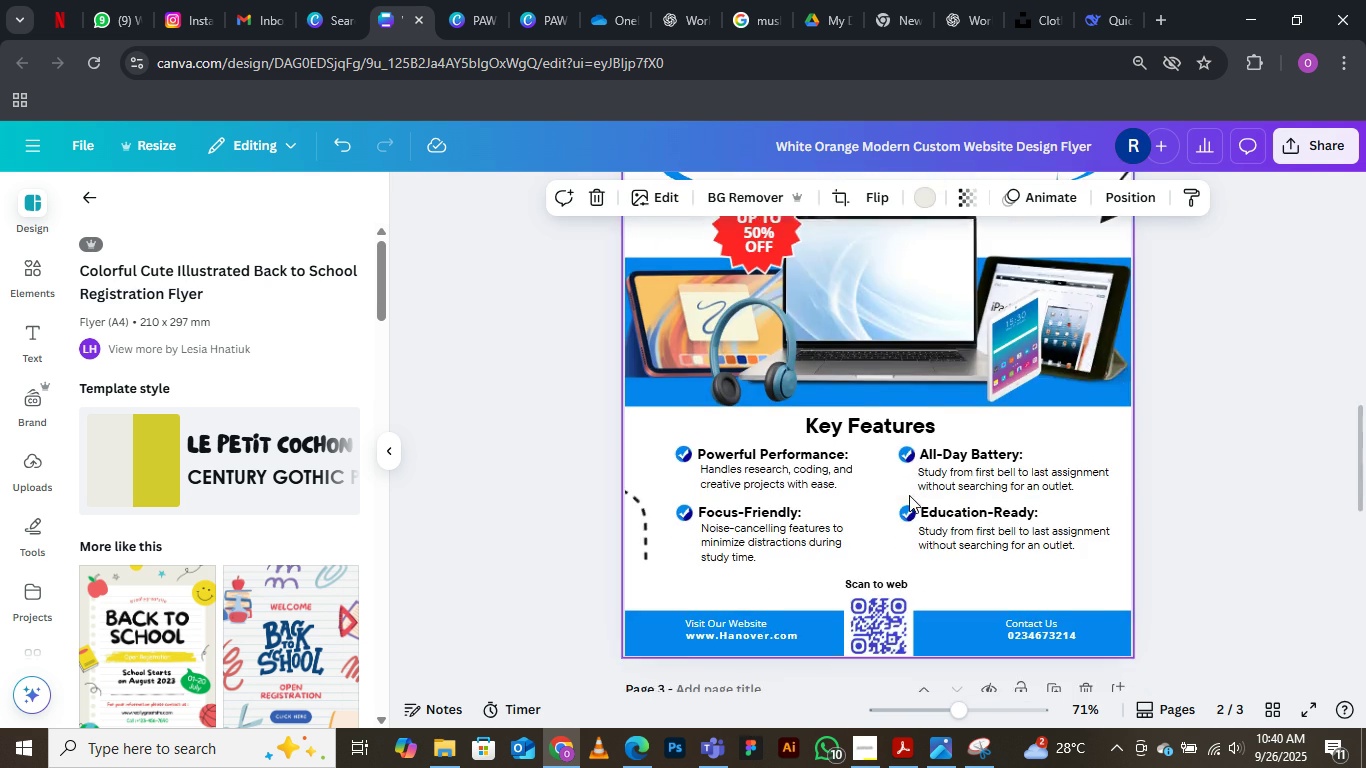 
scroll: coordinate [909, 495], scroll_direction: up, amount: 2.0
 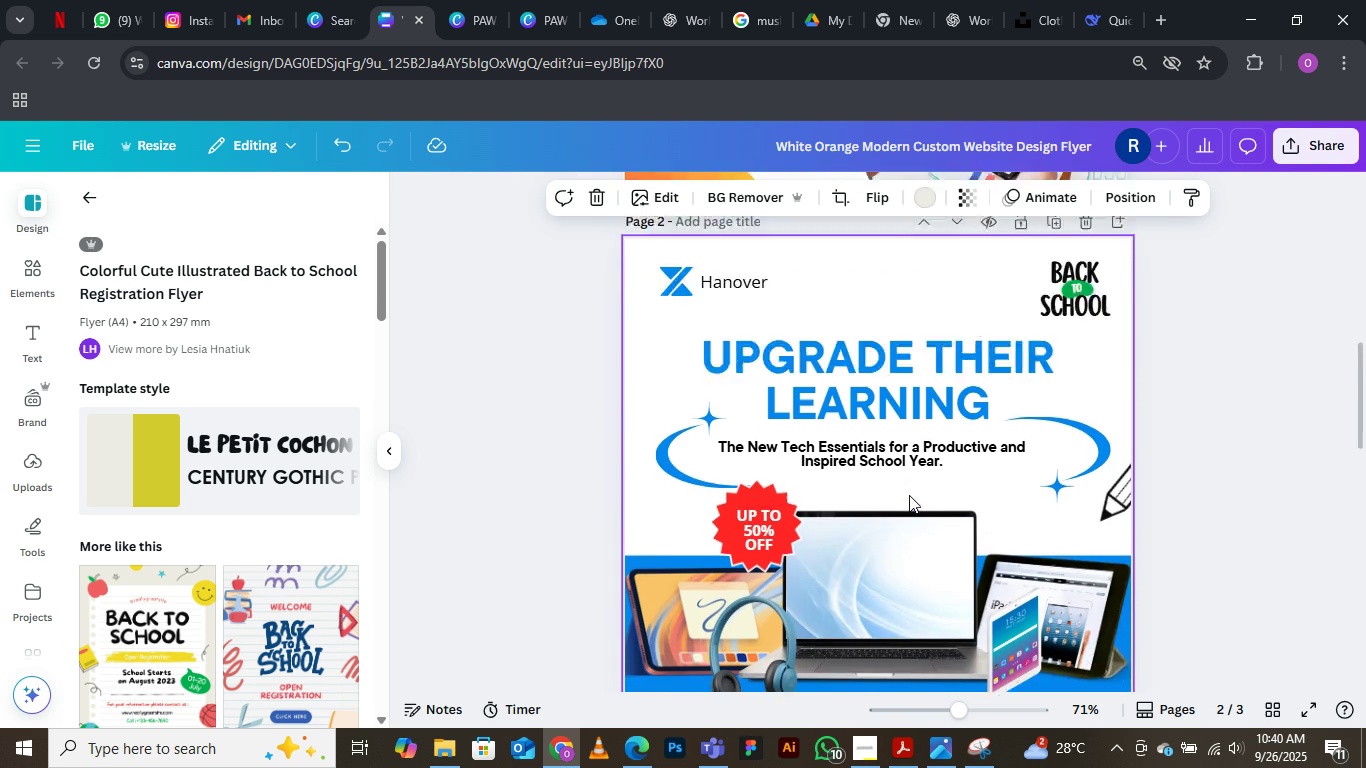 
scroll: coordinate [909, 495], scroll_direction: down, amount: 2.0
 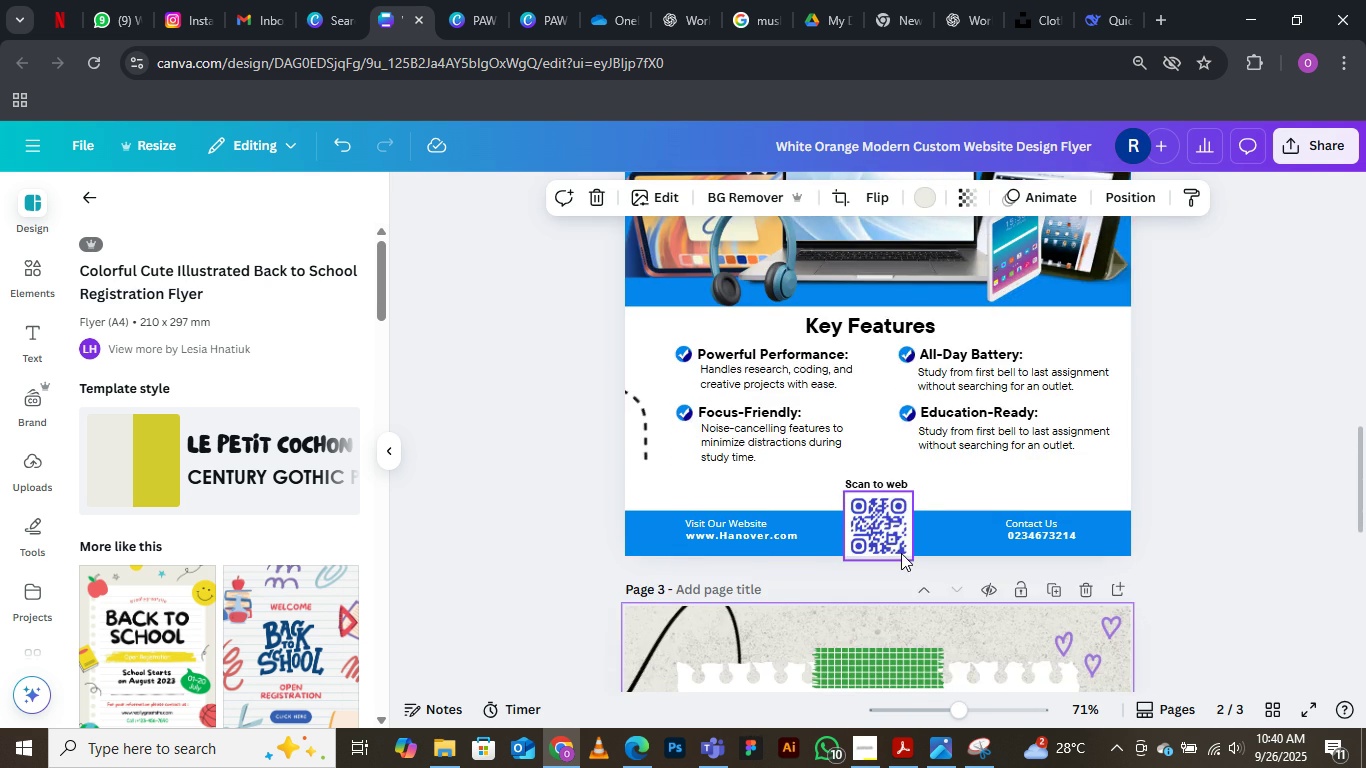 
scroll: coordinate [904, 522], scroll_direction: up, amount: 10.0
 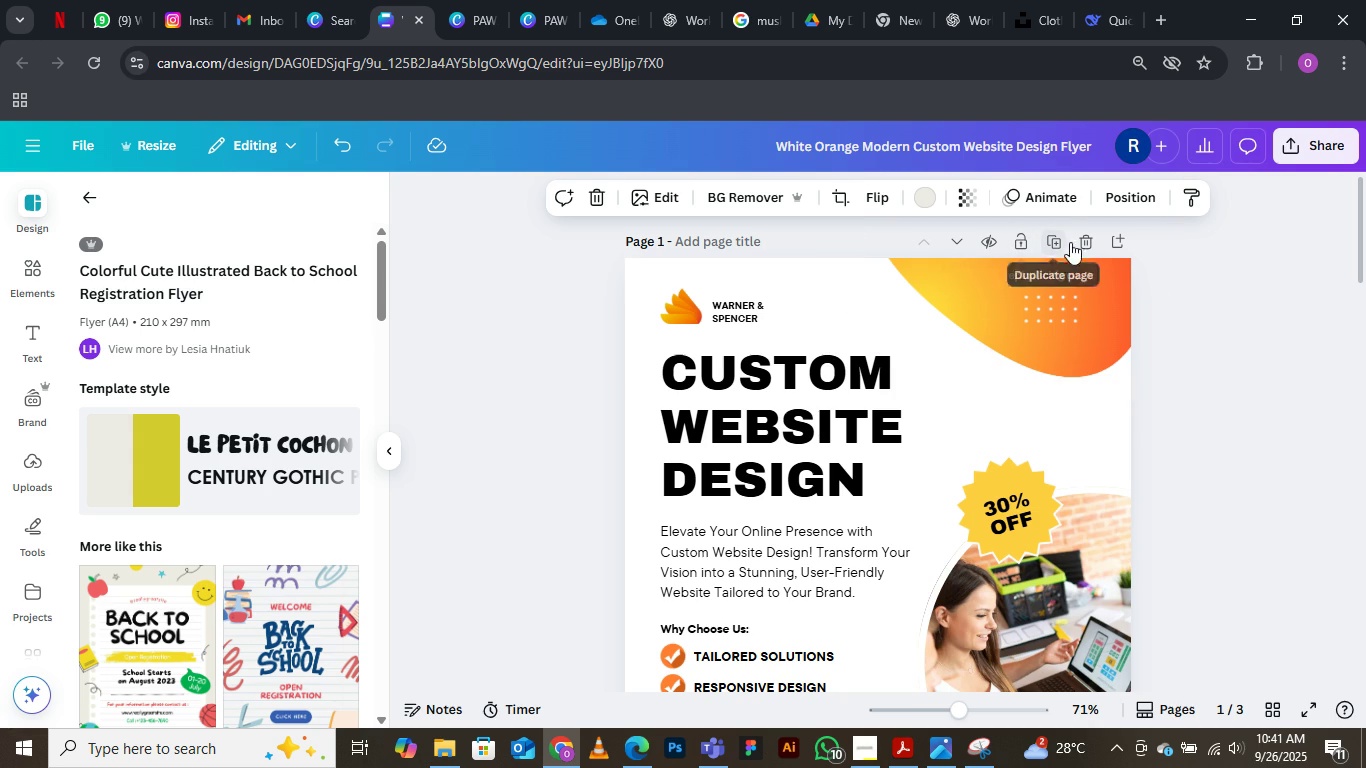 
left_click([1083, 237])
 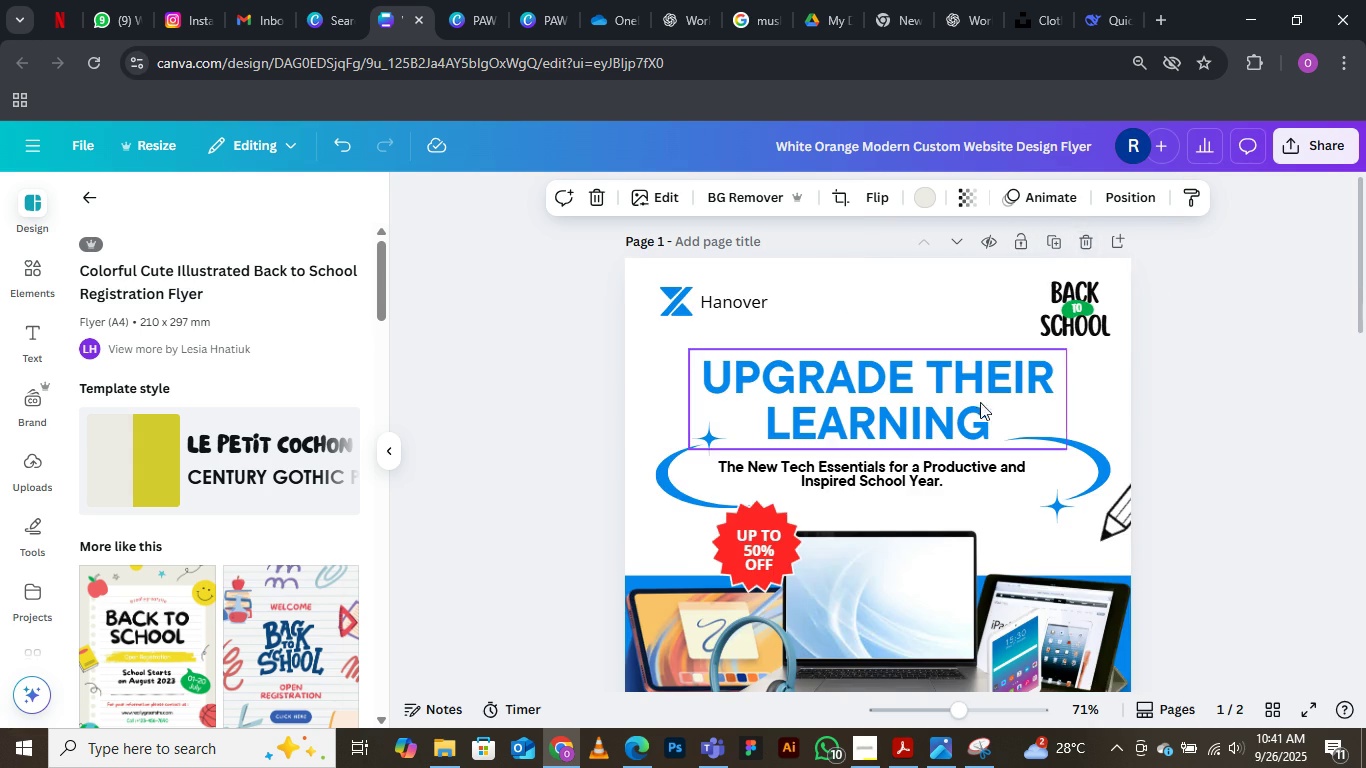 
scroll: coordinate [937, 470], scroll_direction: down, amount: 4.0
 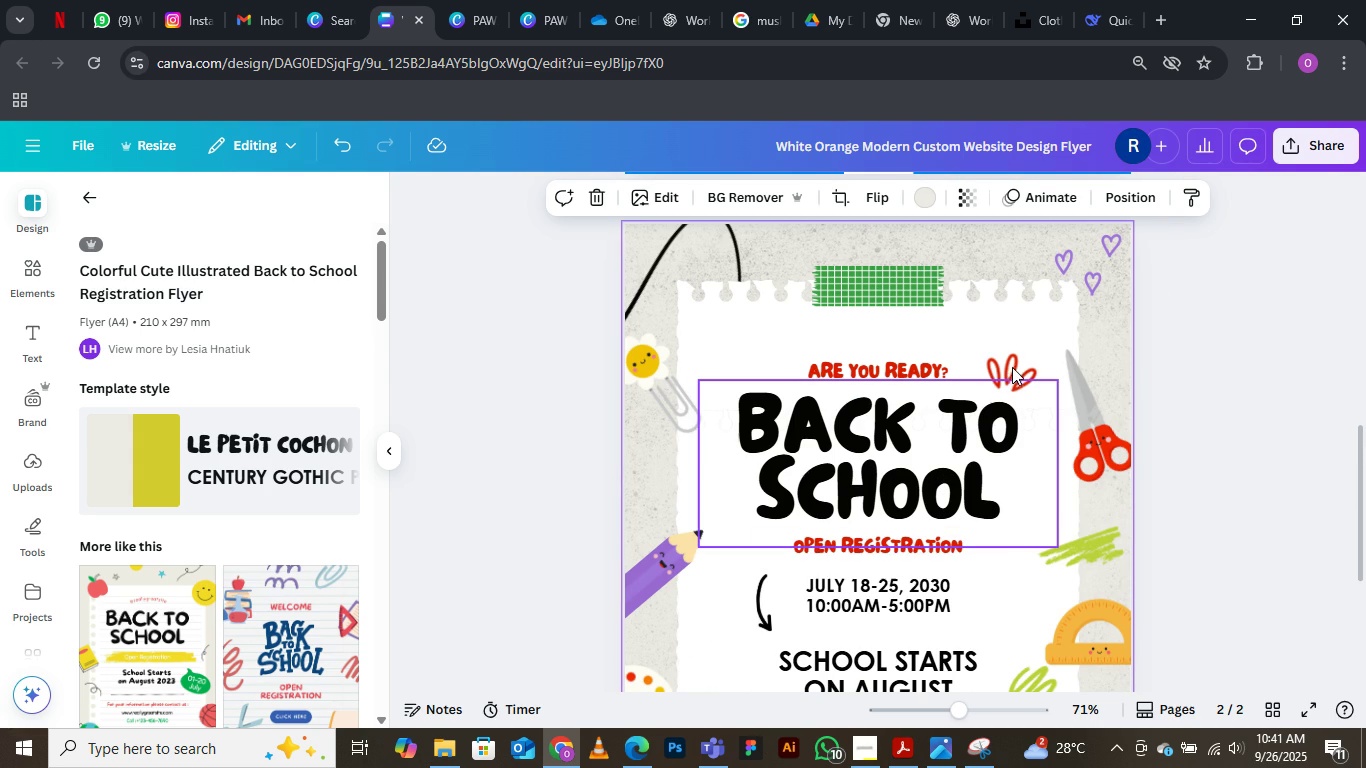 
left_click([1010, 364])
 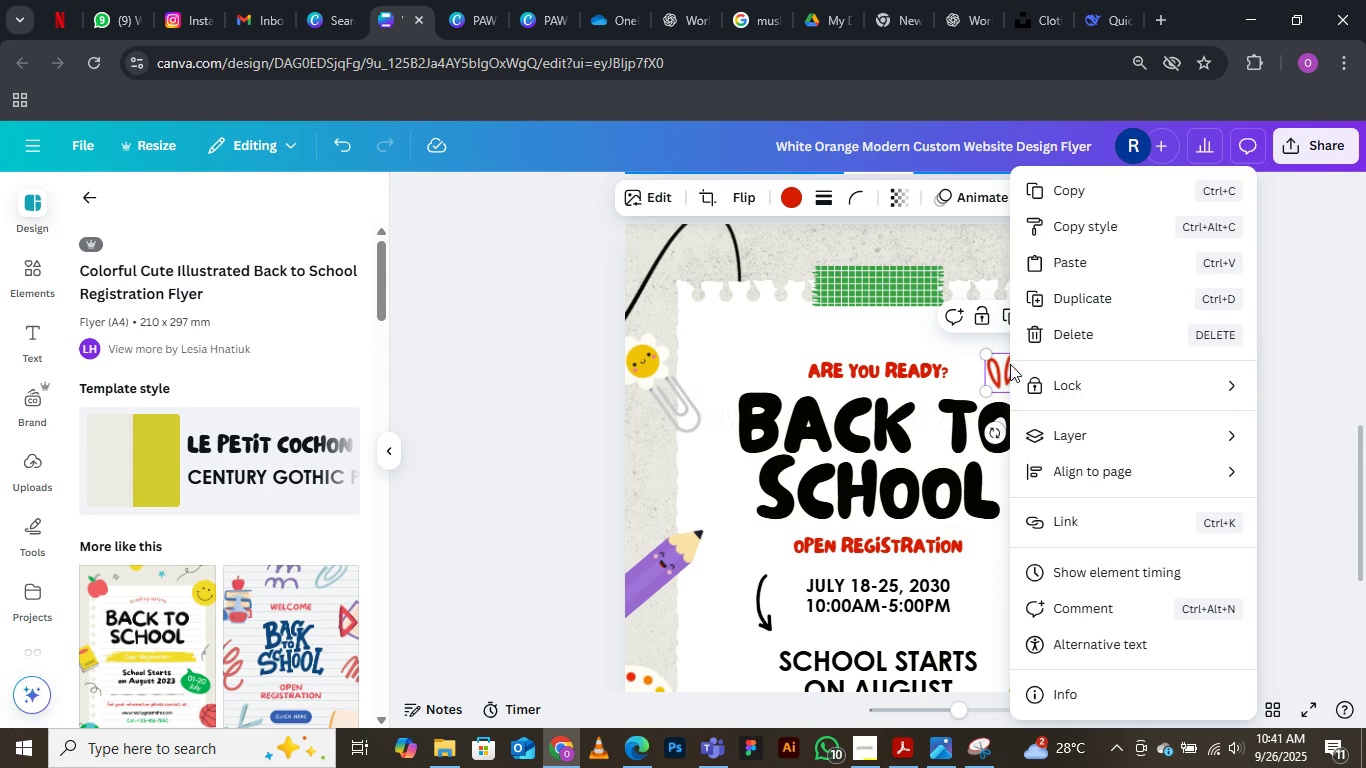 
right_click([1010, 364])
 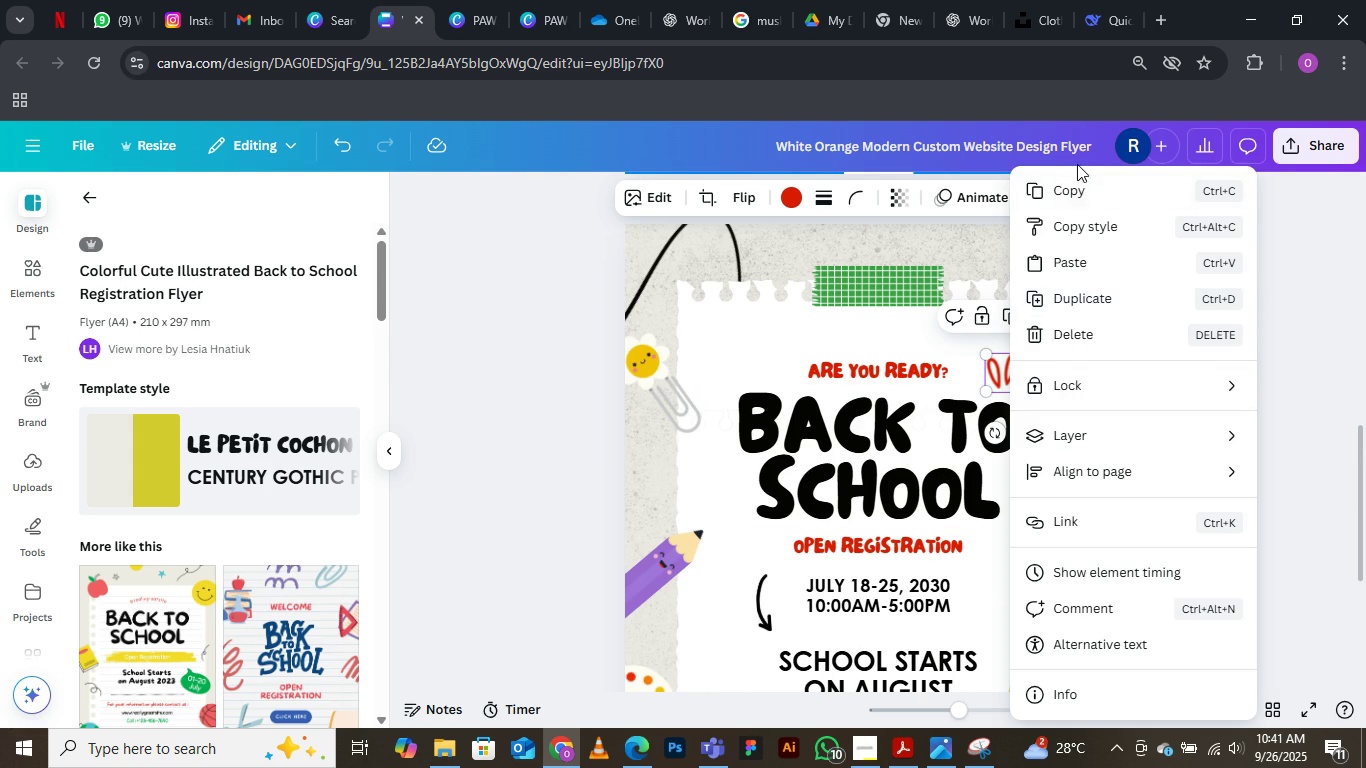 
left_click([1069, 197])
 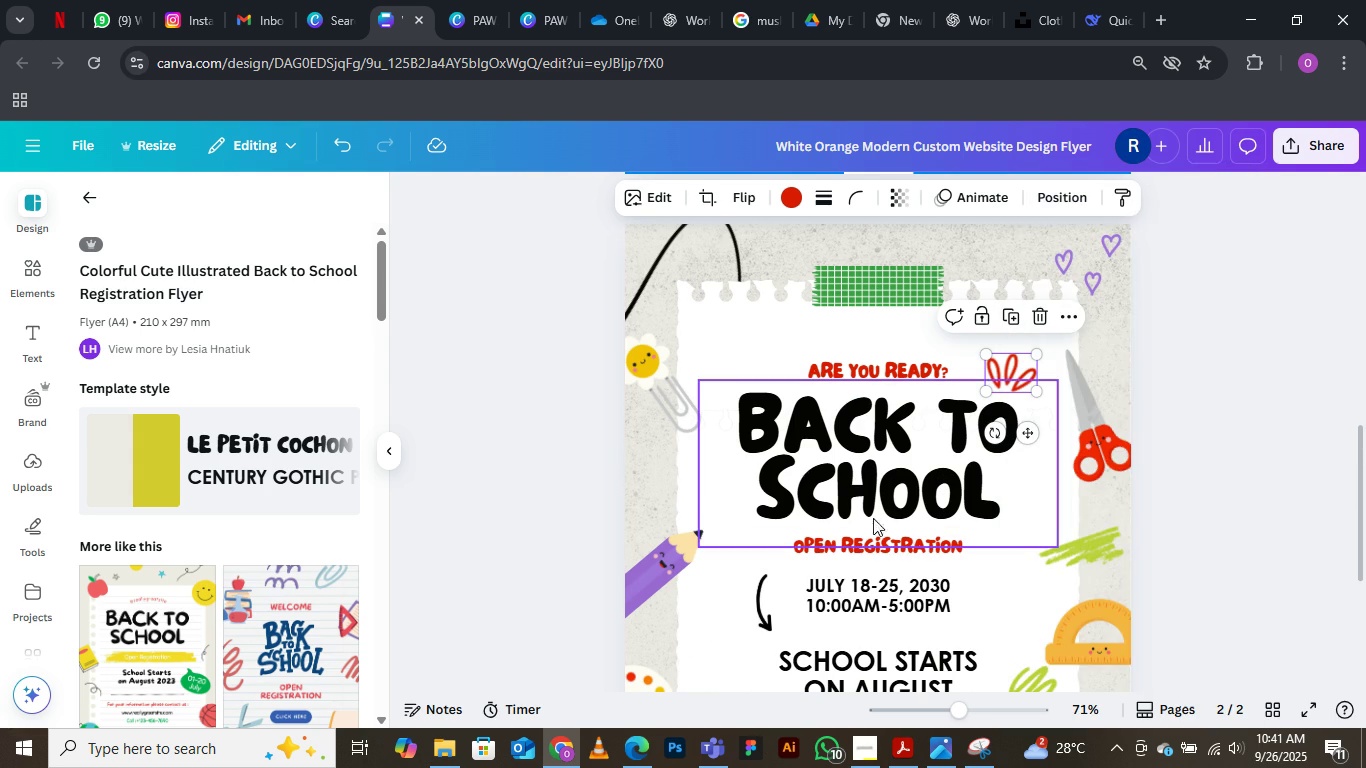 
scroll: coordinate [863, 422], scroll_direction: up, amount: 7.0